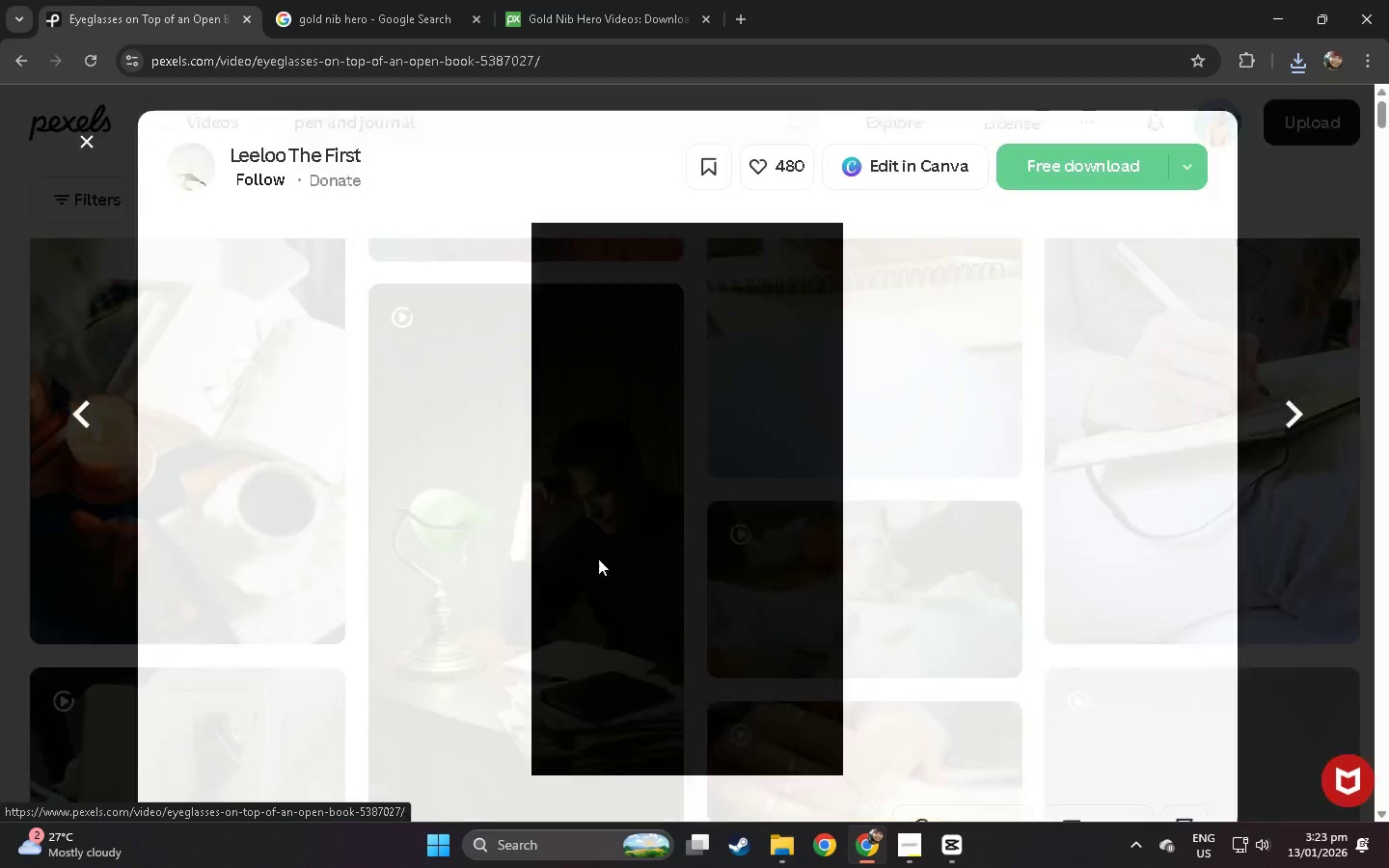 
scroll: coordinate [633, 563], scroll_direction: down, amount: 38.0
 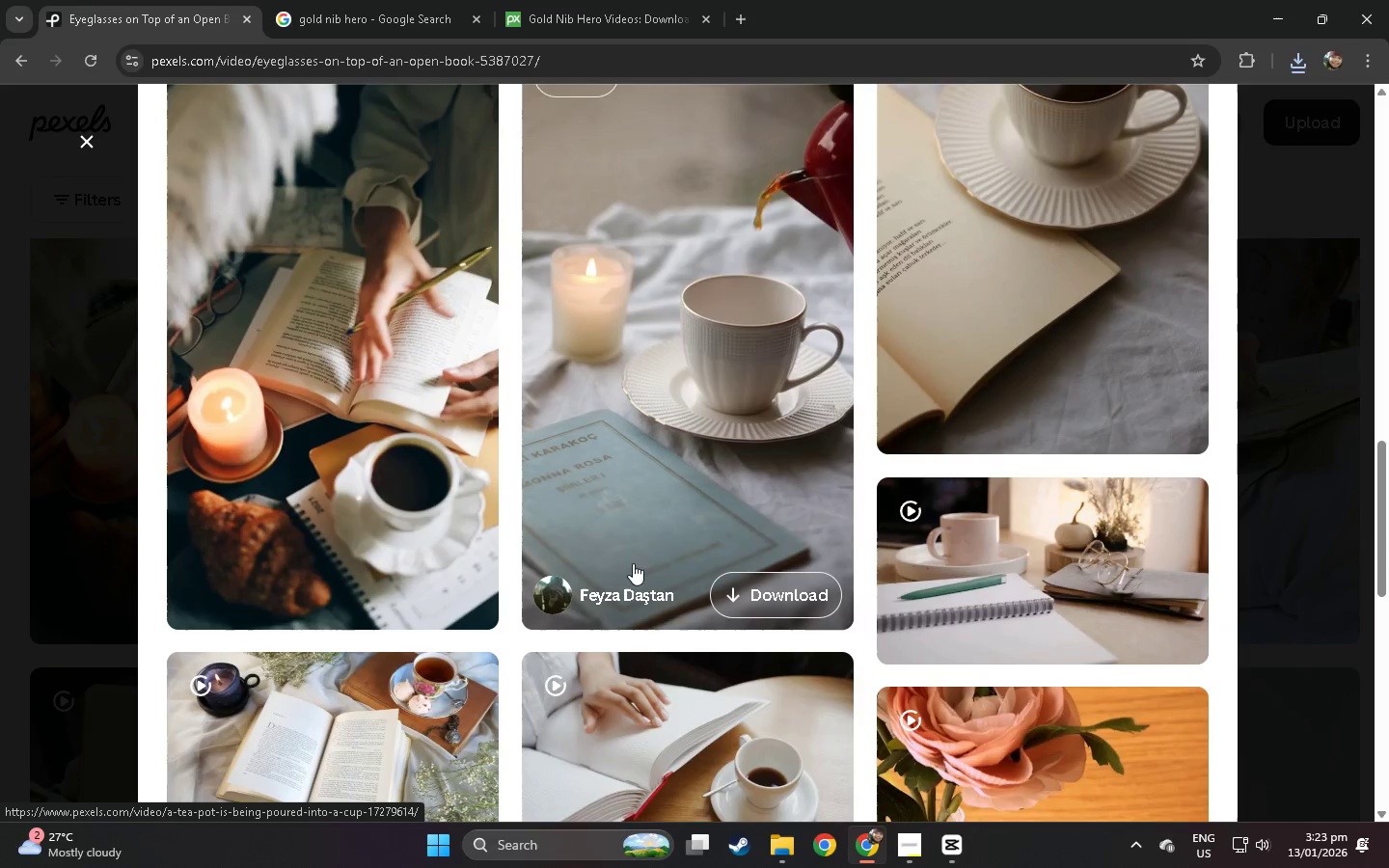 
left_click([1100, 580])
 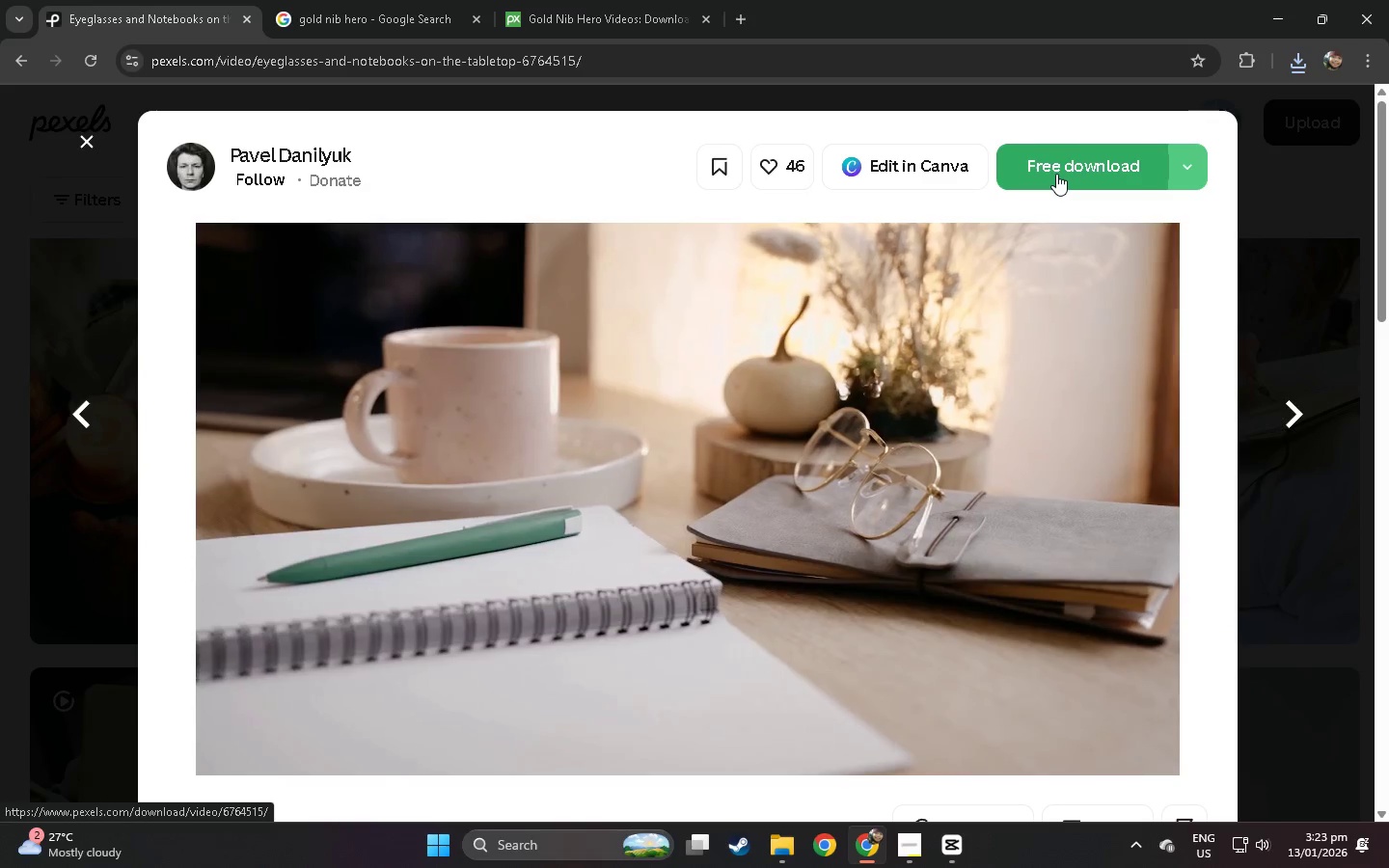 
left_click([1056, 174])
 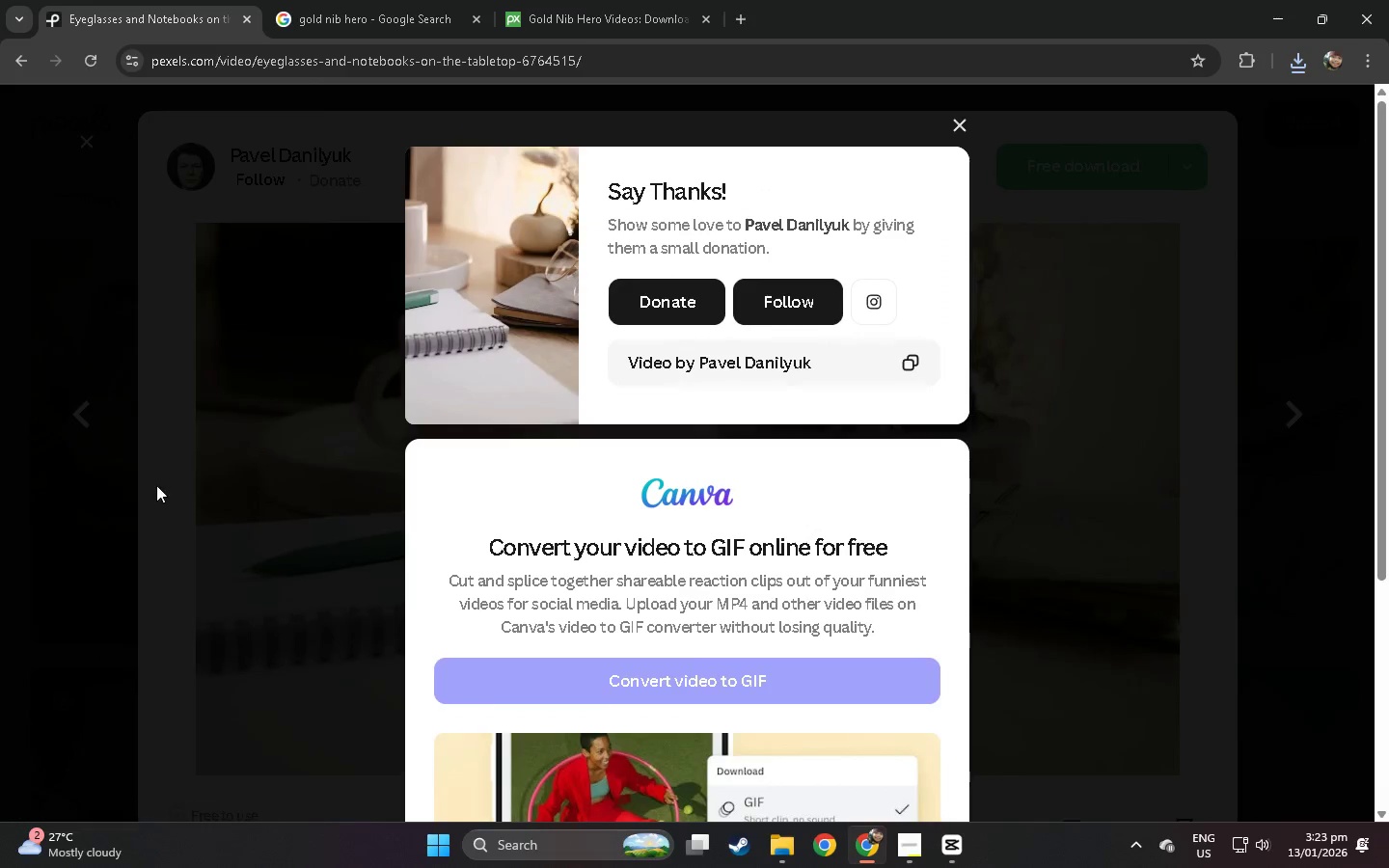 
left_click([0, 469])
 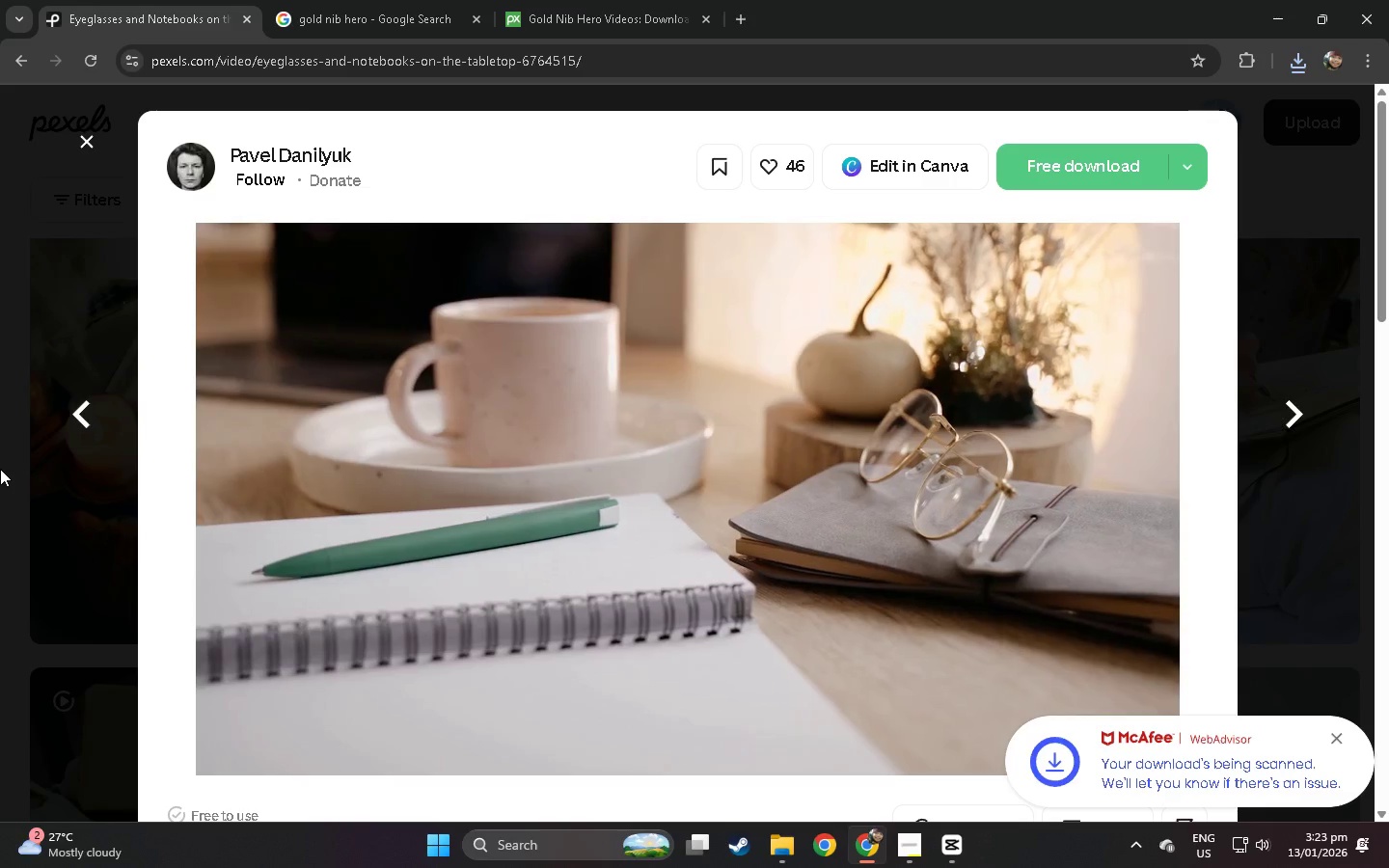 
left_click([0, 469])
 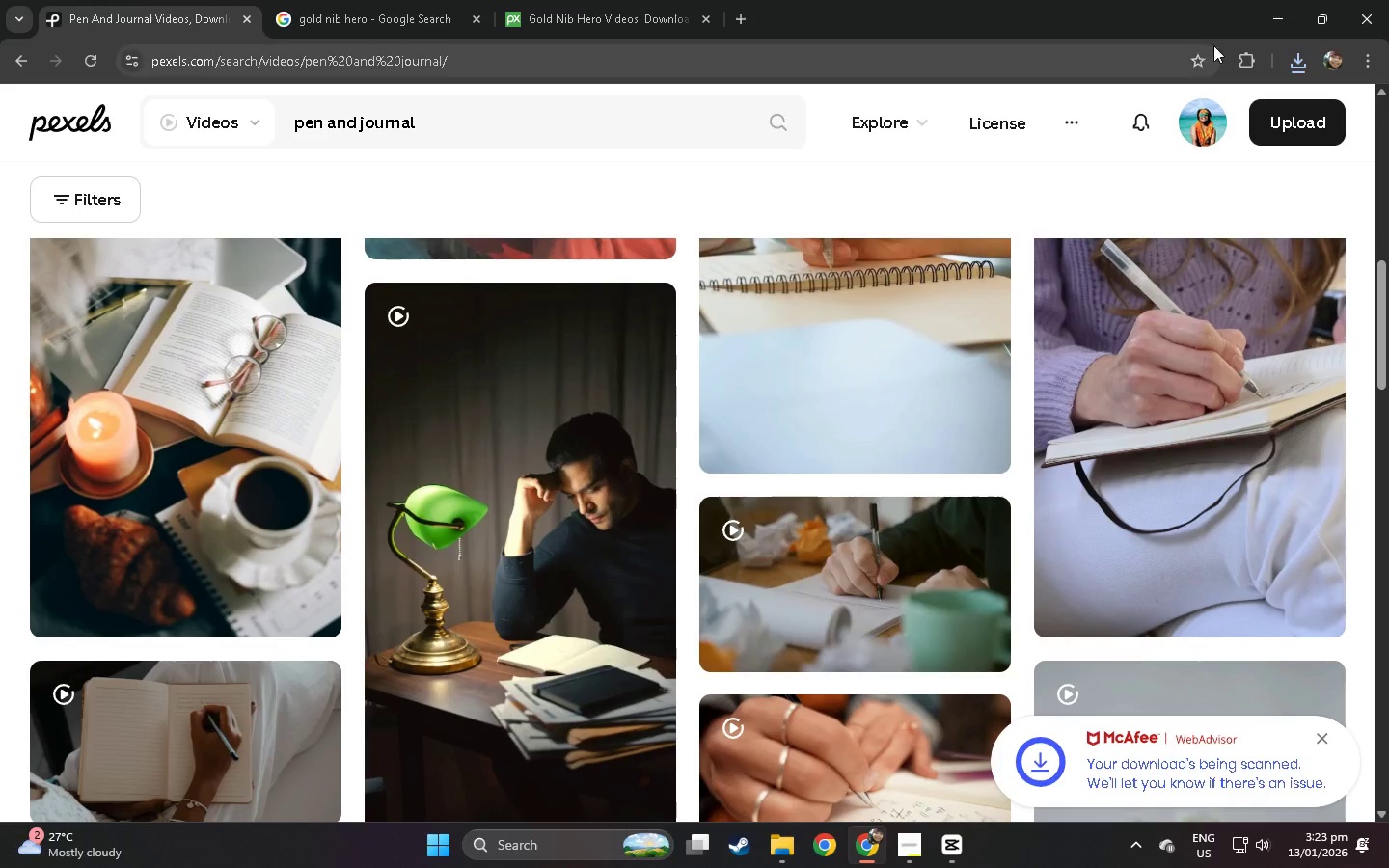 
left_click([1293, 60])
 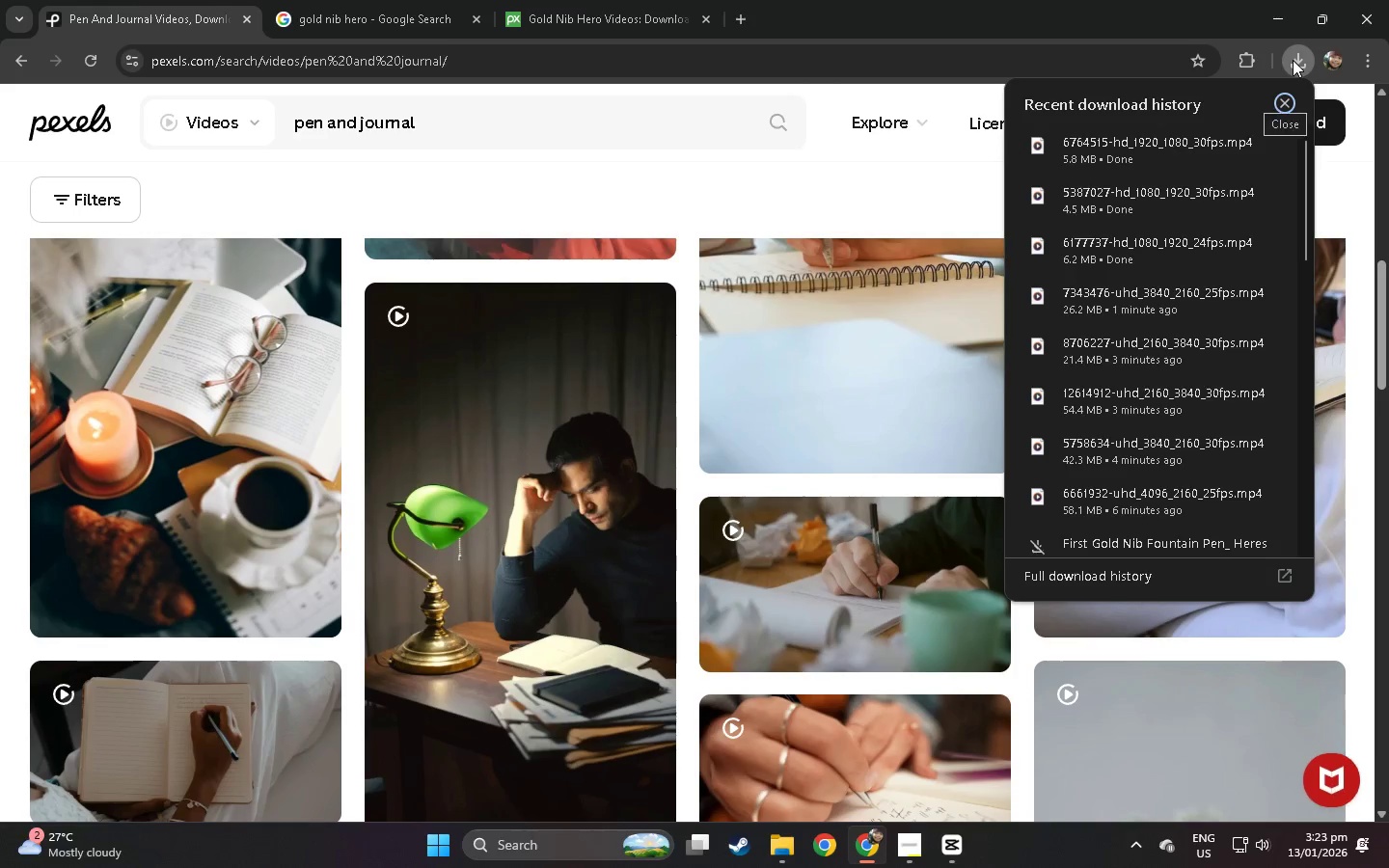 
left_click([1293, 60])
 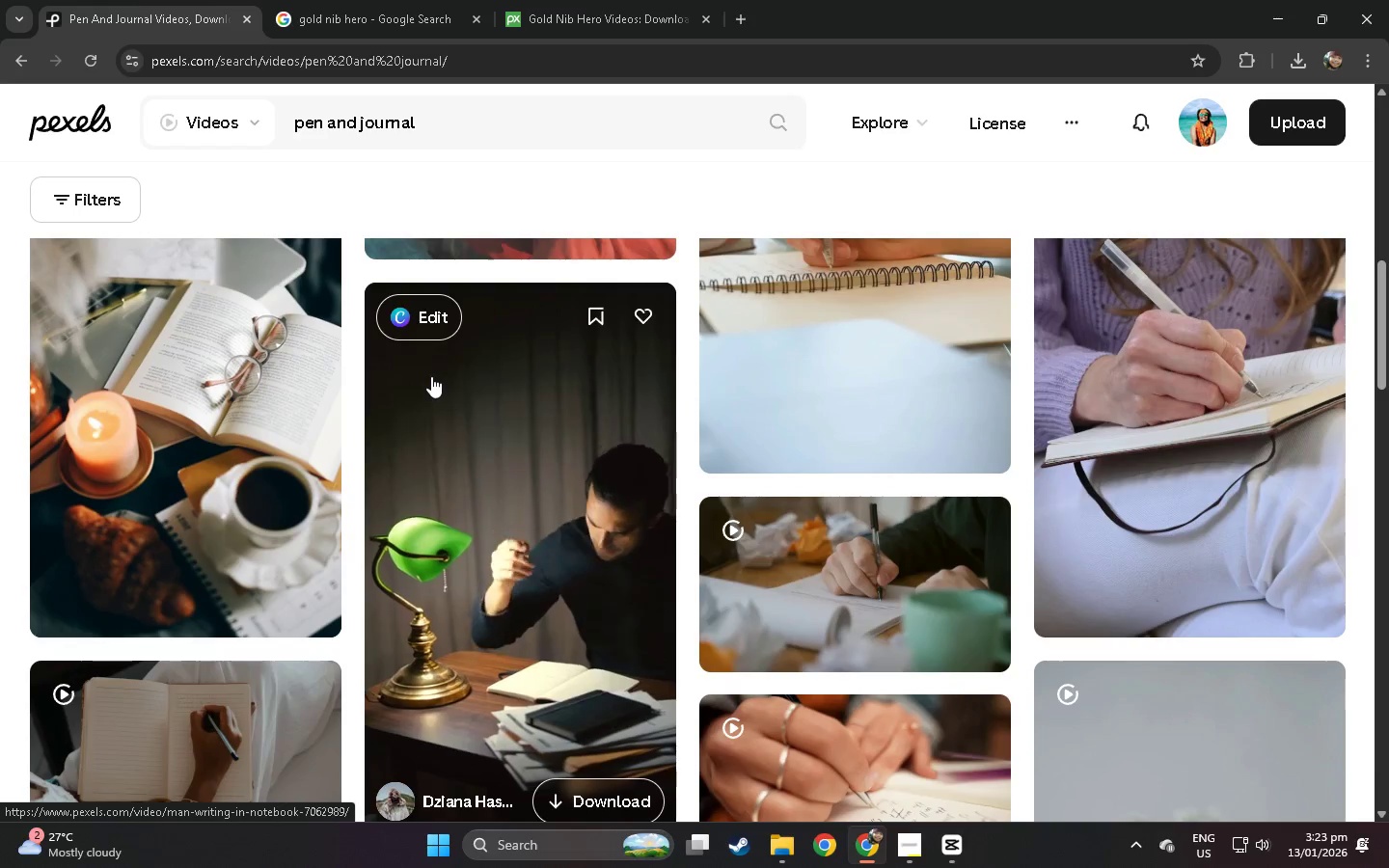 
wait(14.25)
 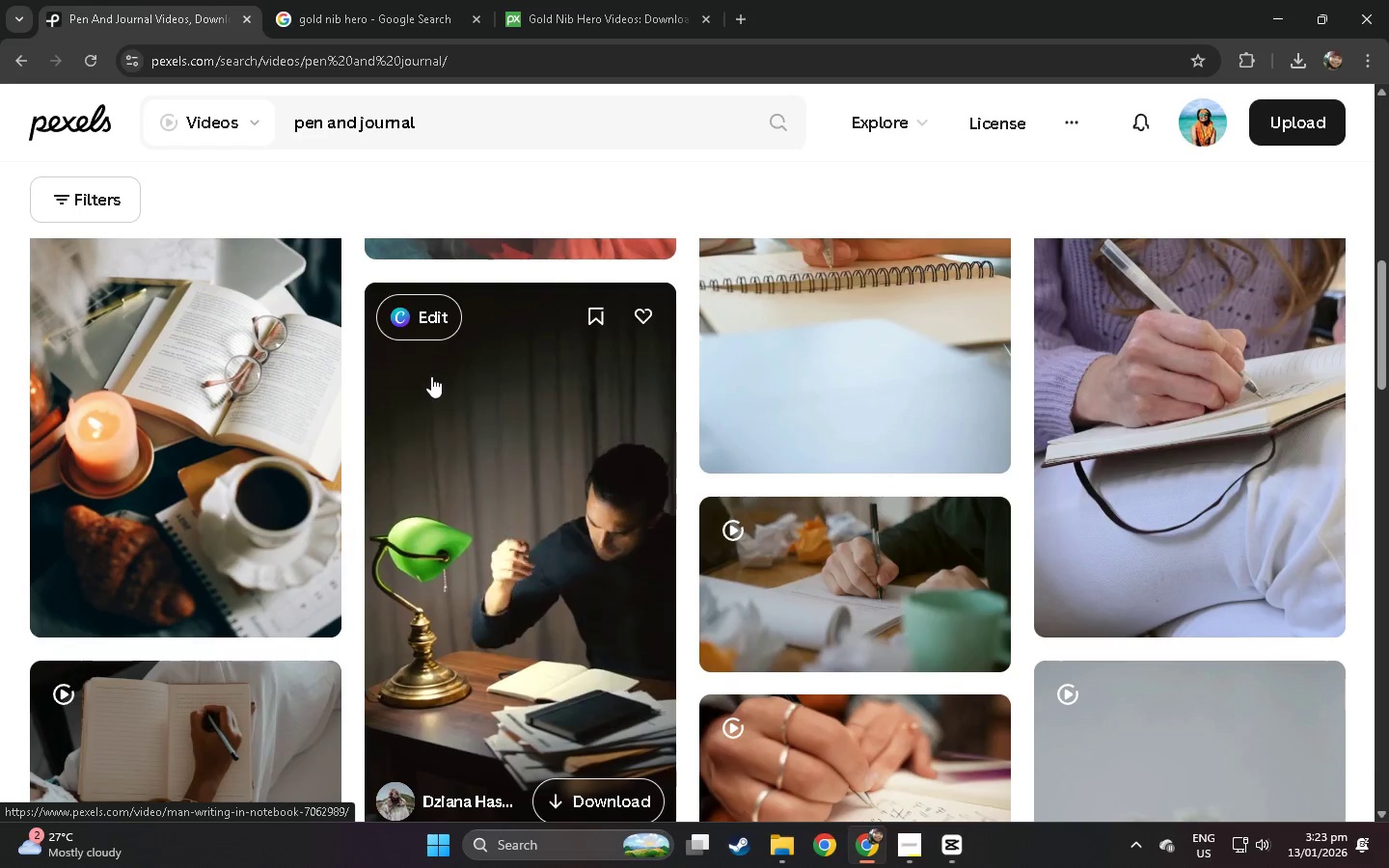 
scroll: coordinate [460, 532], scroll_direction: down, amount: 12.0
 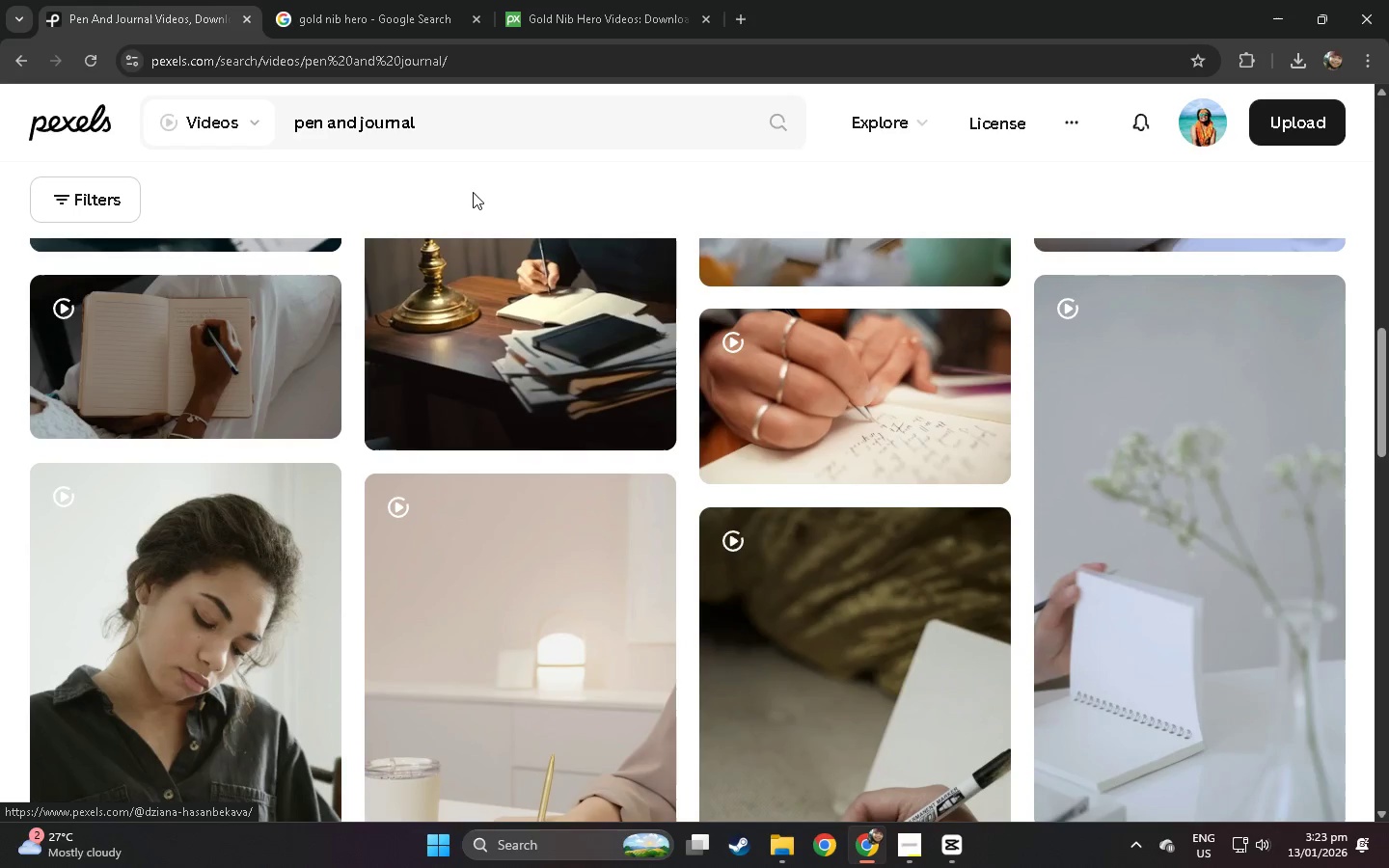 
left_click_drag(start_coordinate=[458, 123], to_coordinate=[298, 128])
 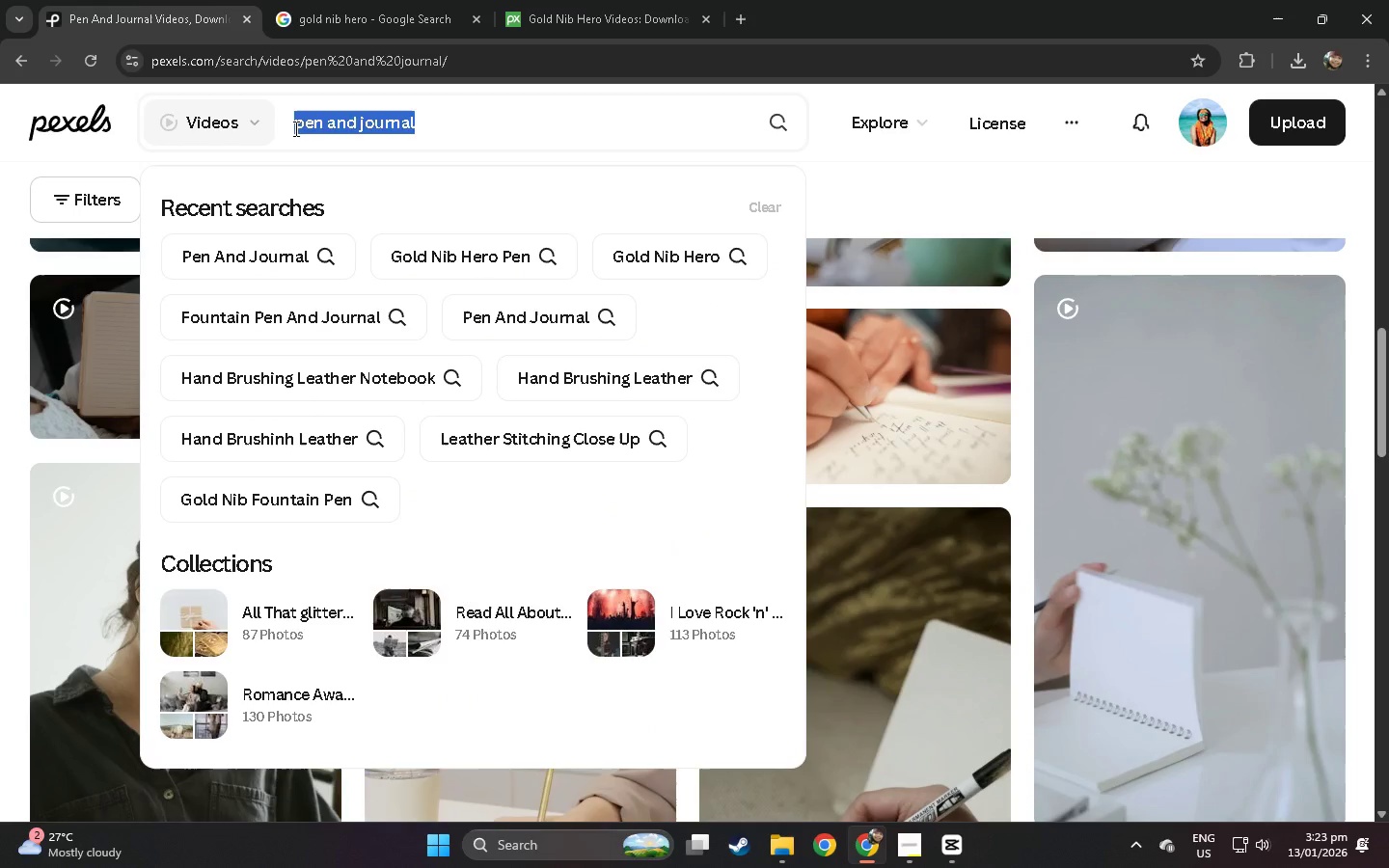 
type(pen puttoij)
key(Backspace)
key(Backspace)
type(ng in)
key(Backspace)
type( )
key(Backspace)
type(n tabb)
key(Backspace)
type(le)
 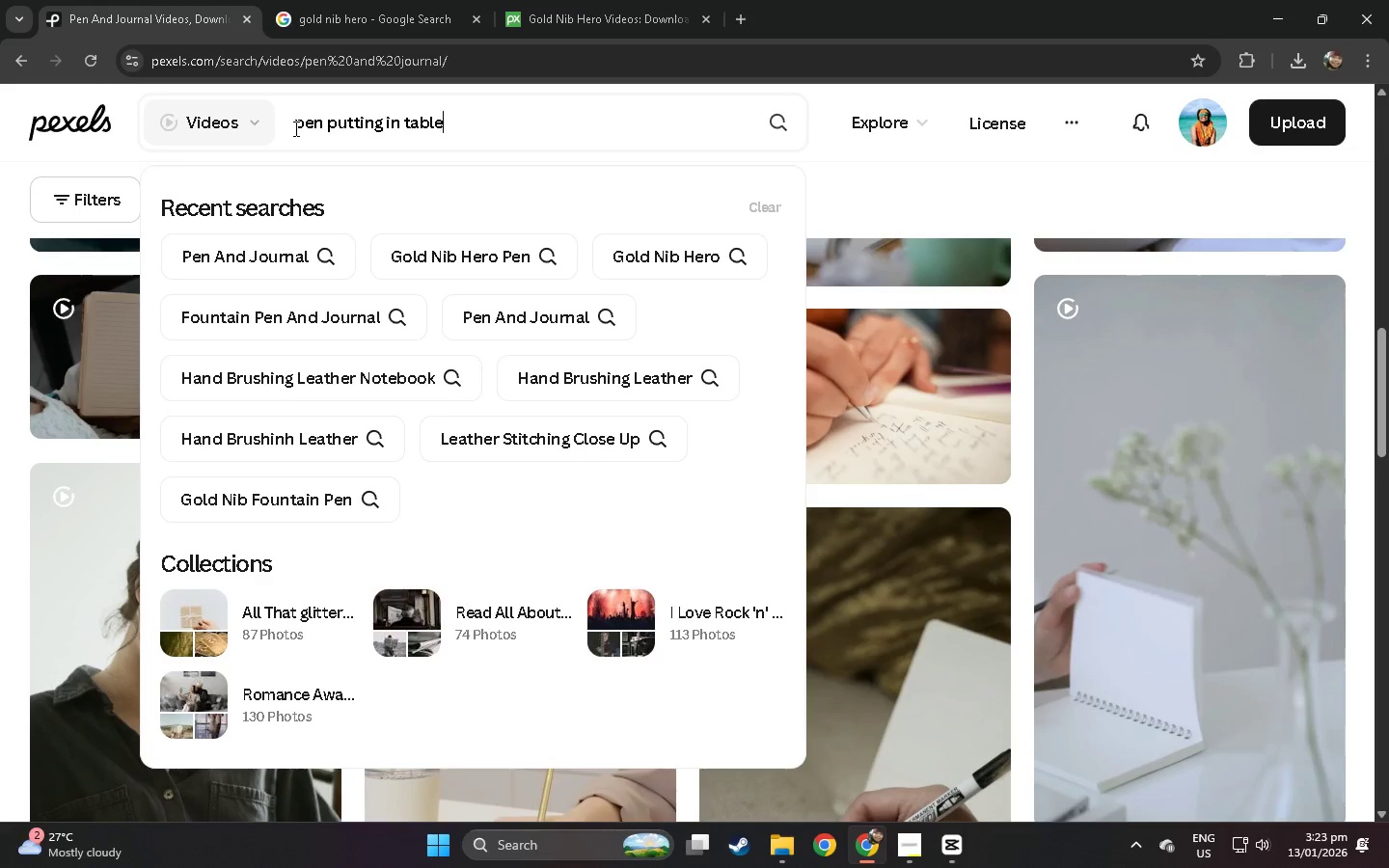 
key(Enter)
 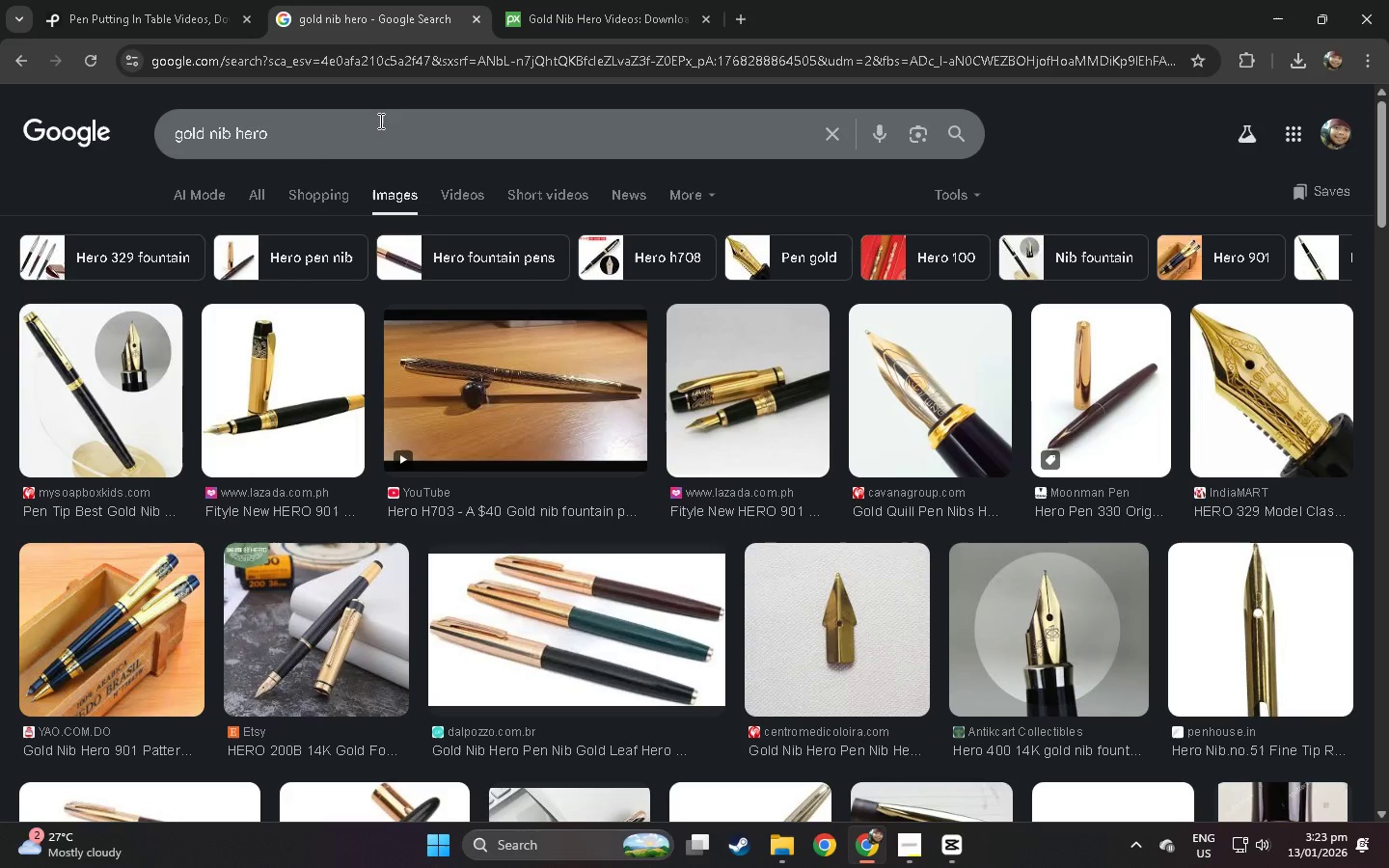 
double_click([529, 13])
 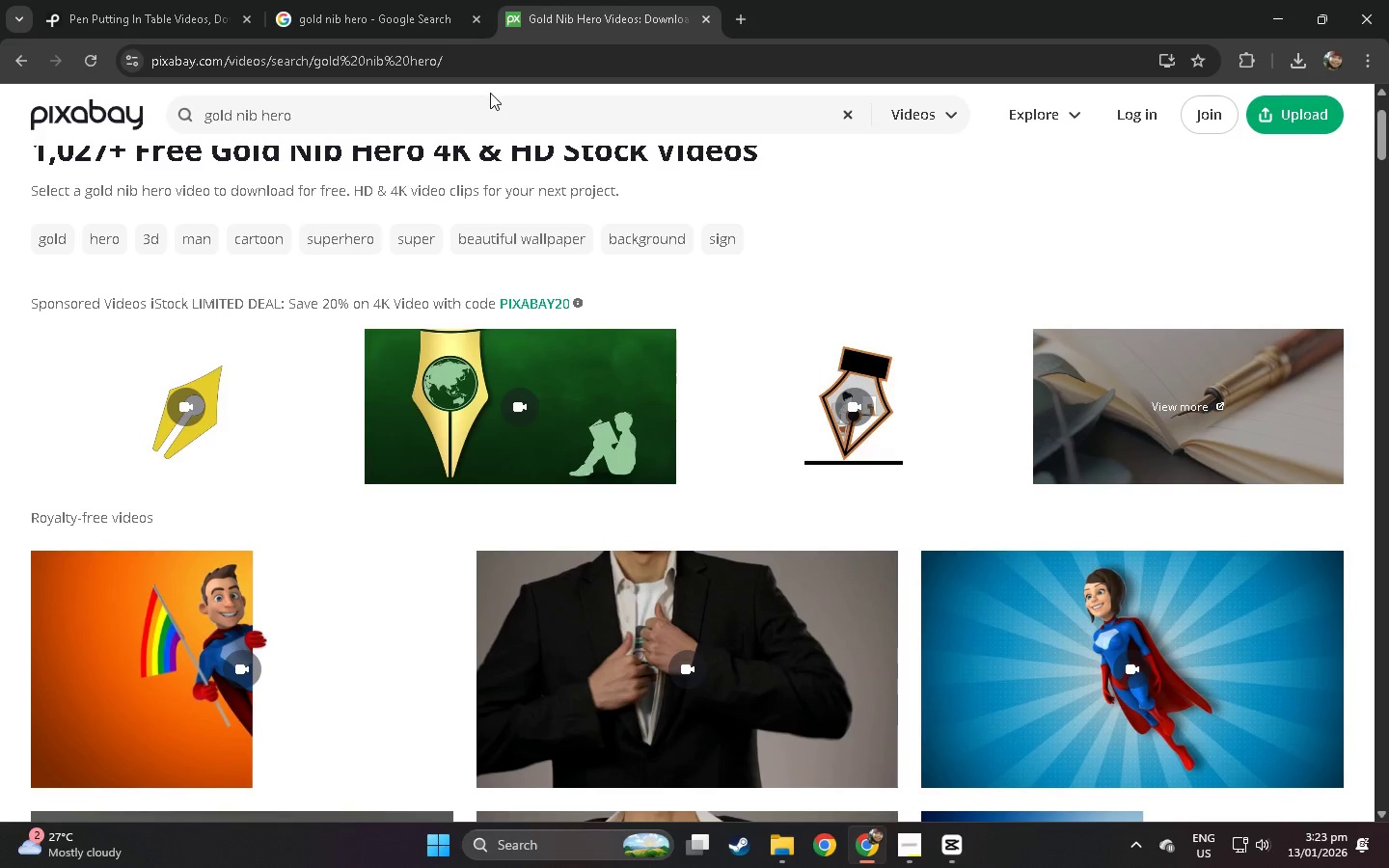 
double_click([490, 108])
 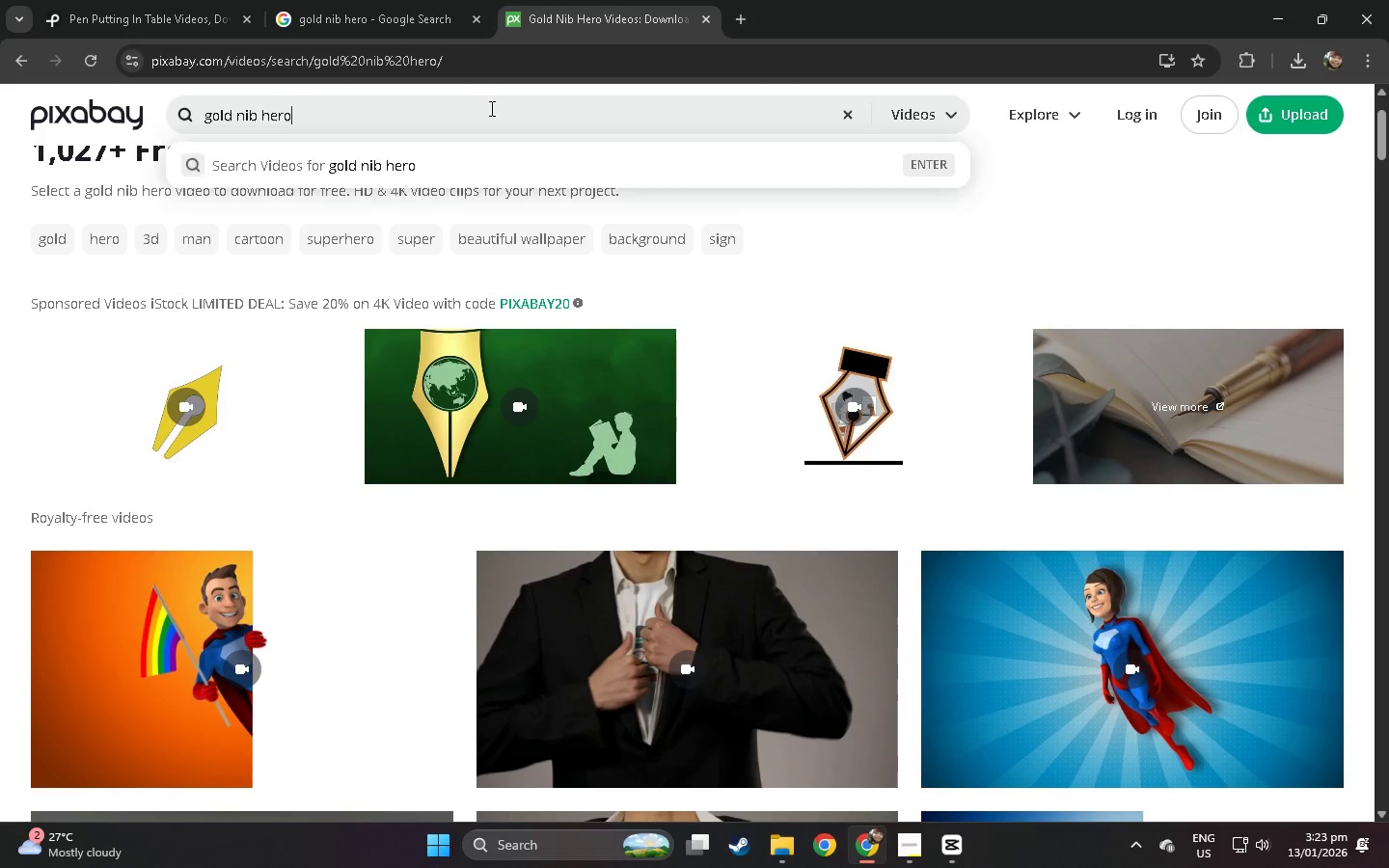 
key(Control+ControlLeft)
 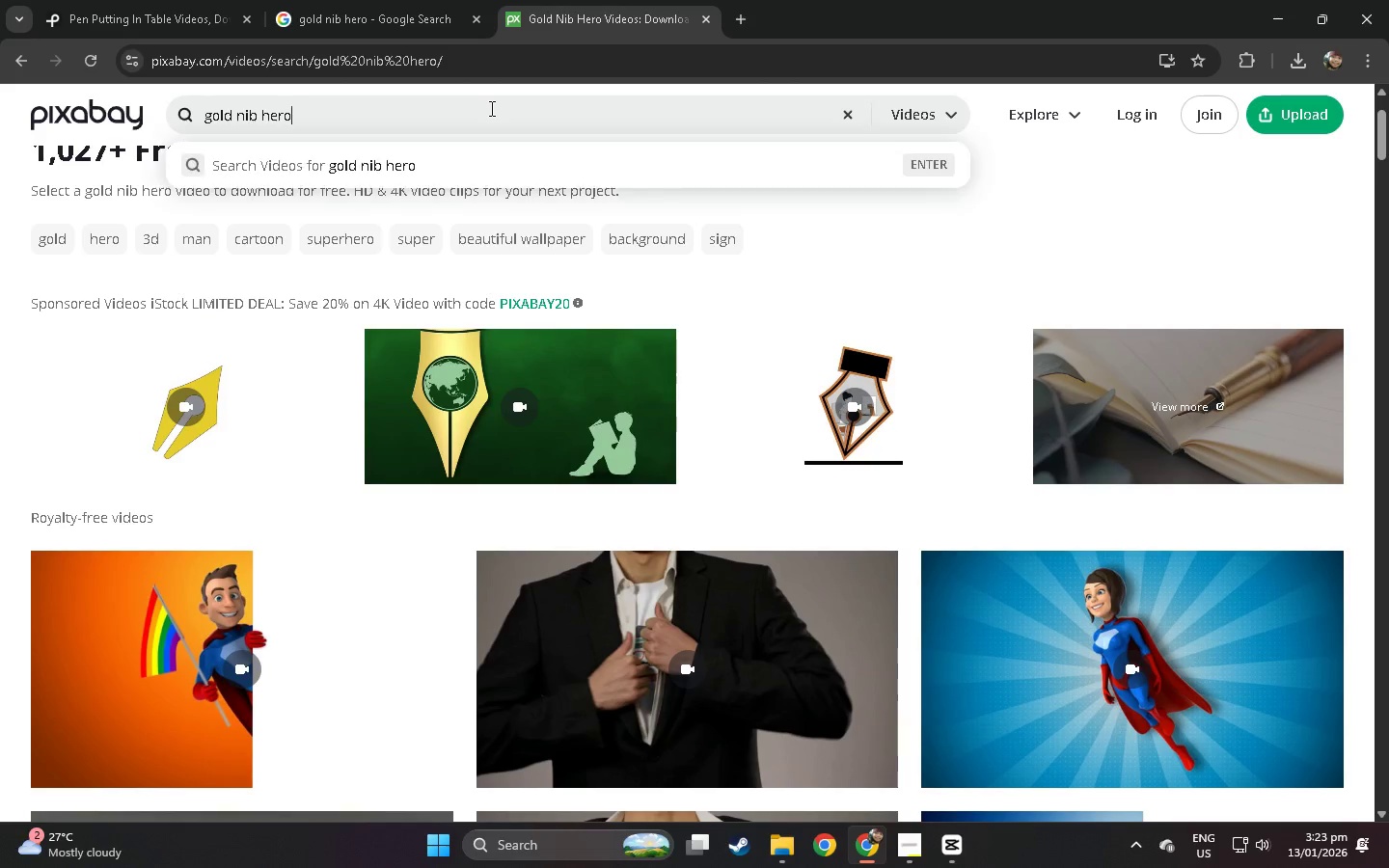 
key(Control+A)
 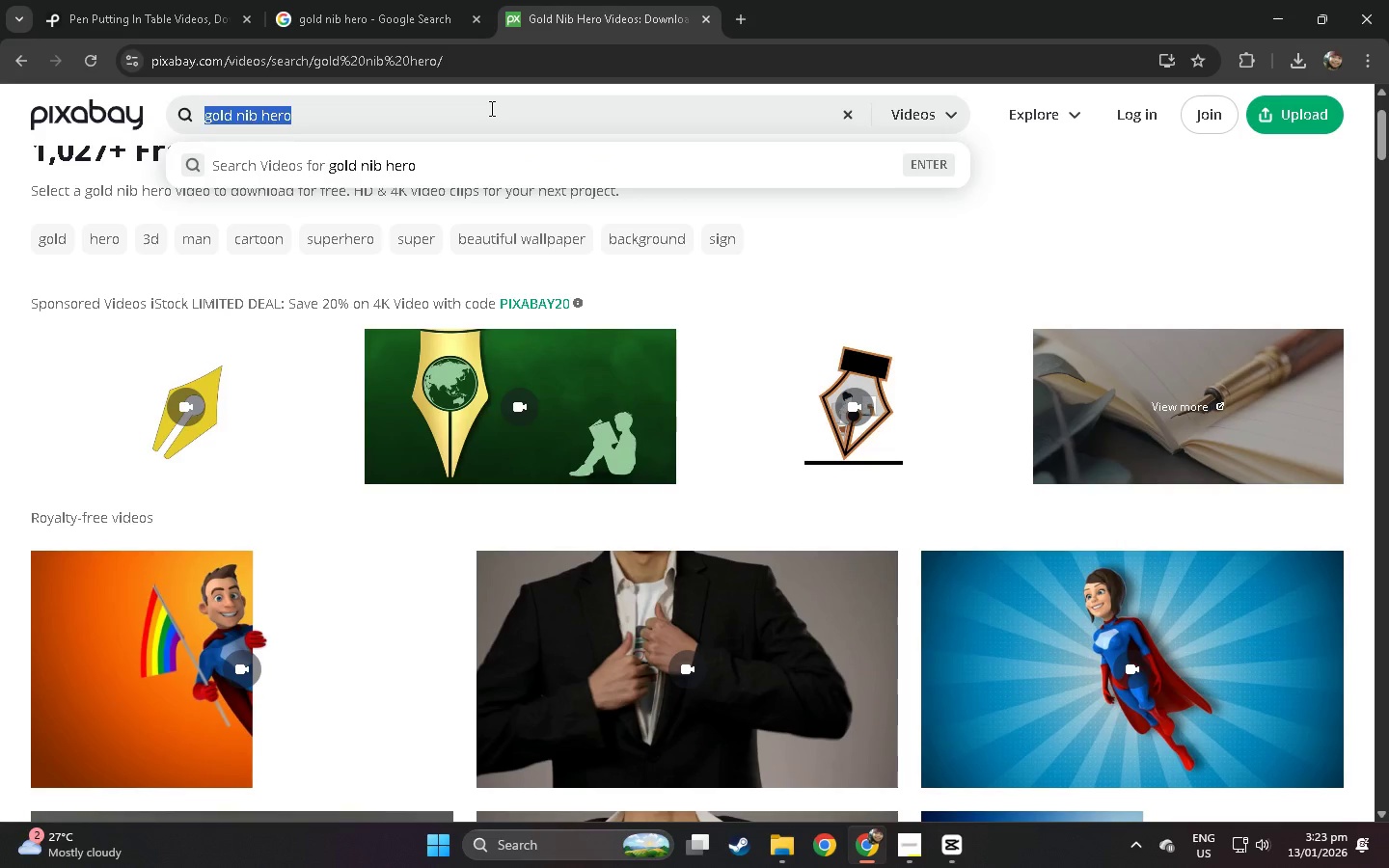 
type(pen p[)
key(Backspace)
type(utting in tab;e)
 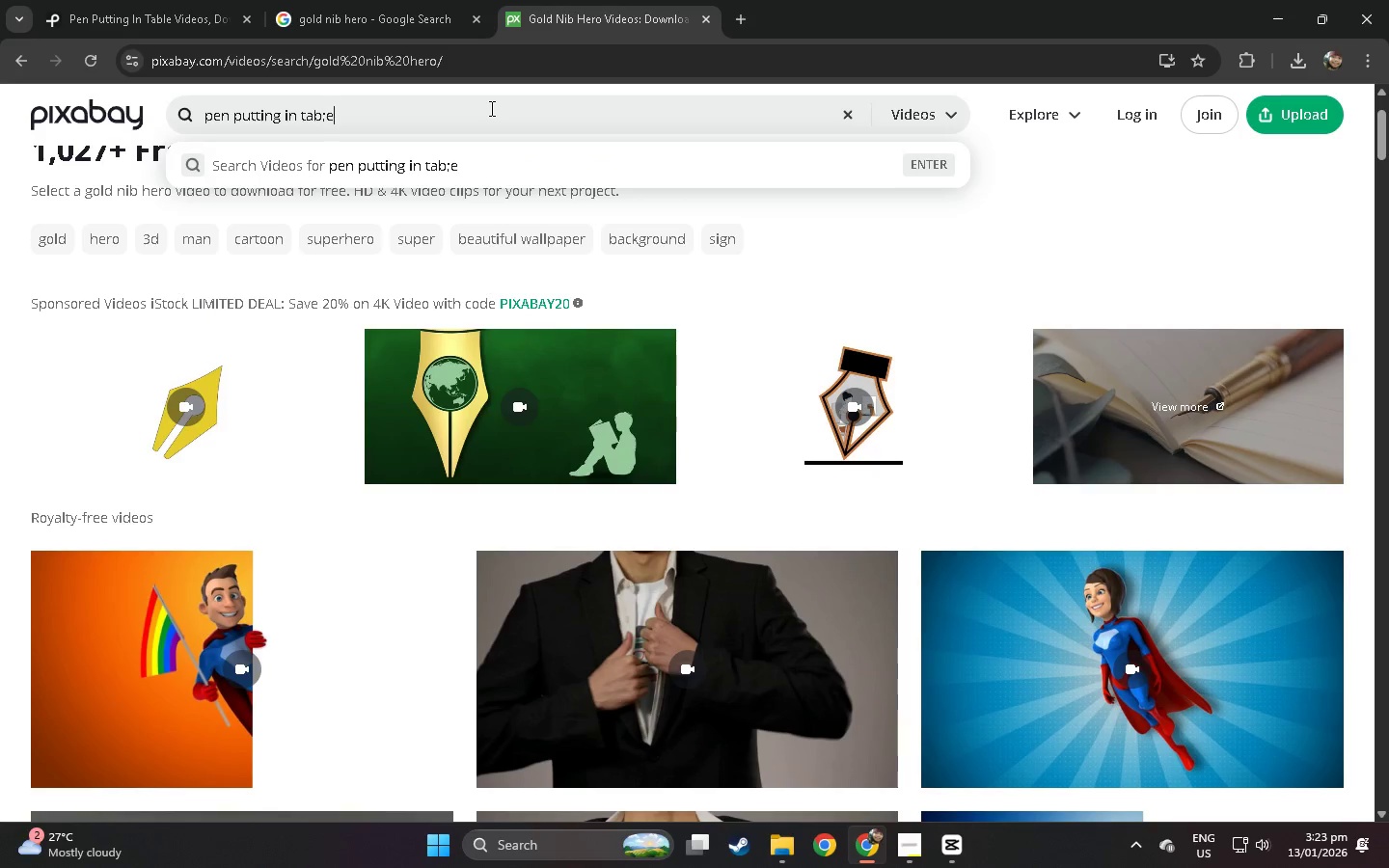 
key(Enter)
 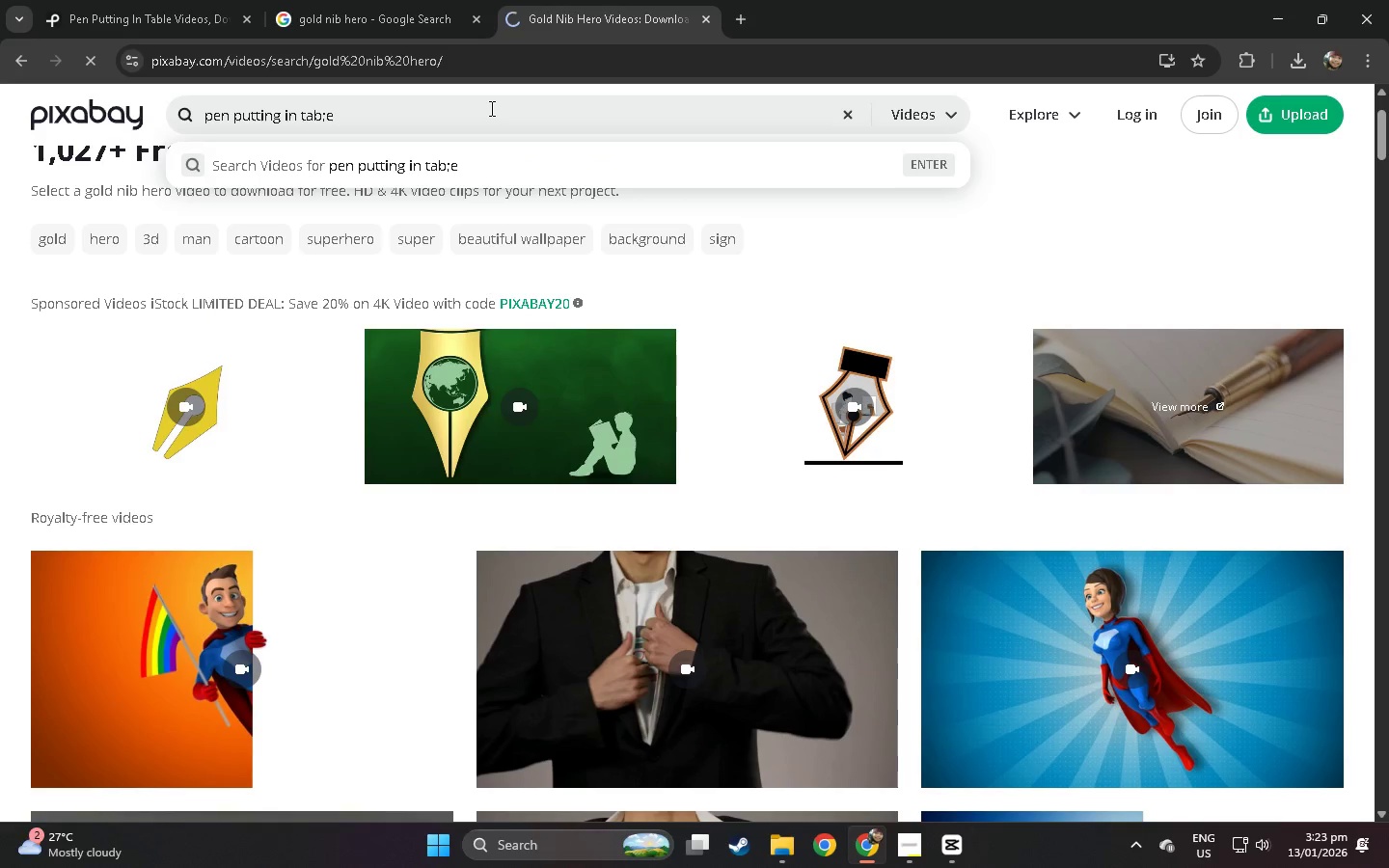 
left_click([490, 108])
 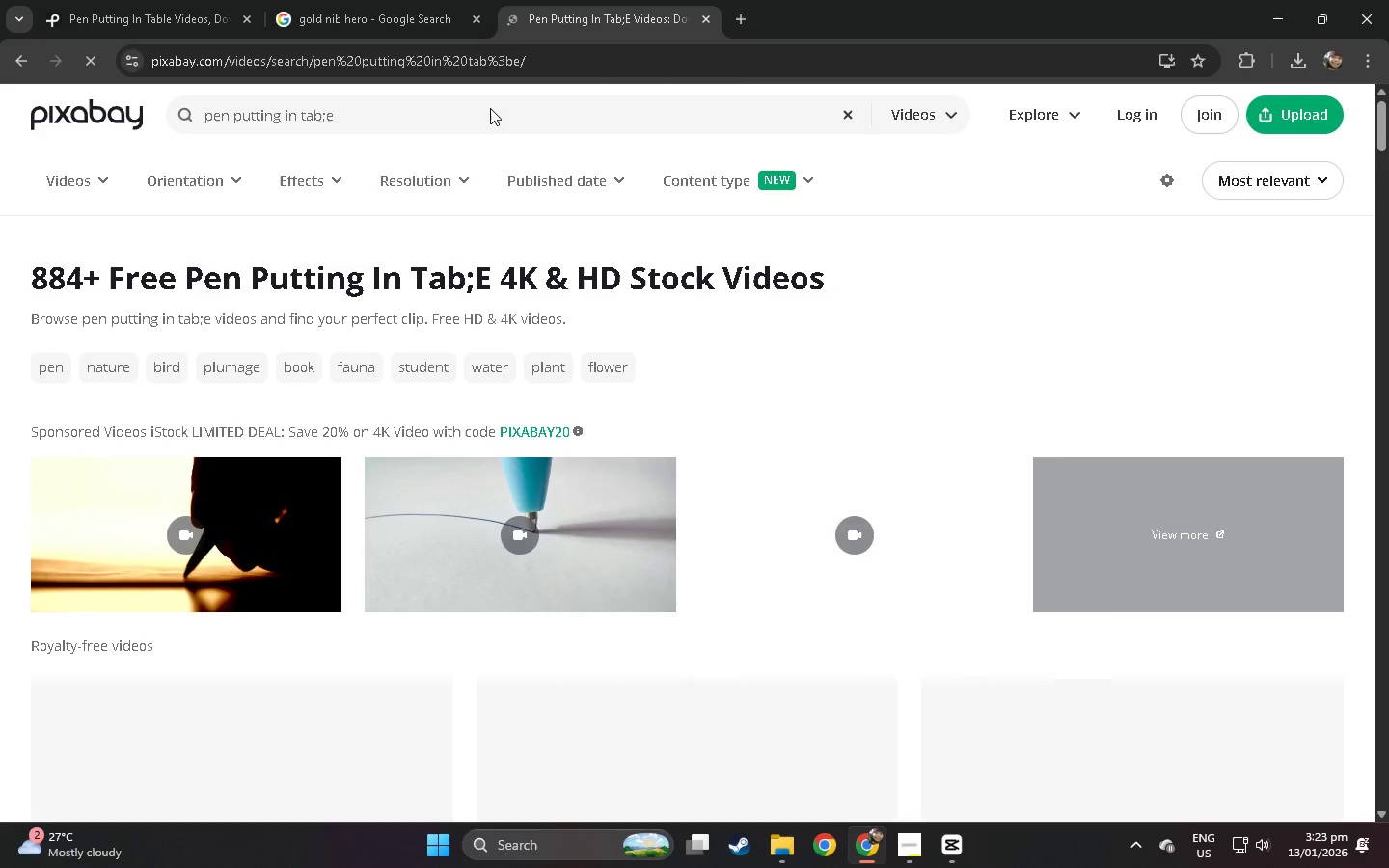 
key(Backspace)
 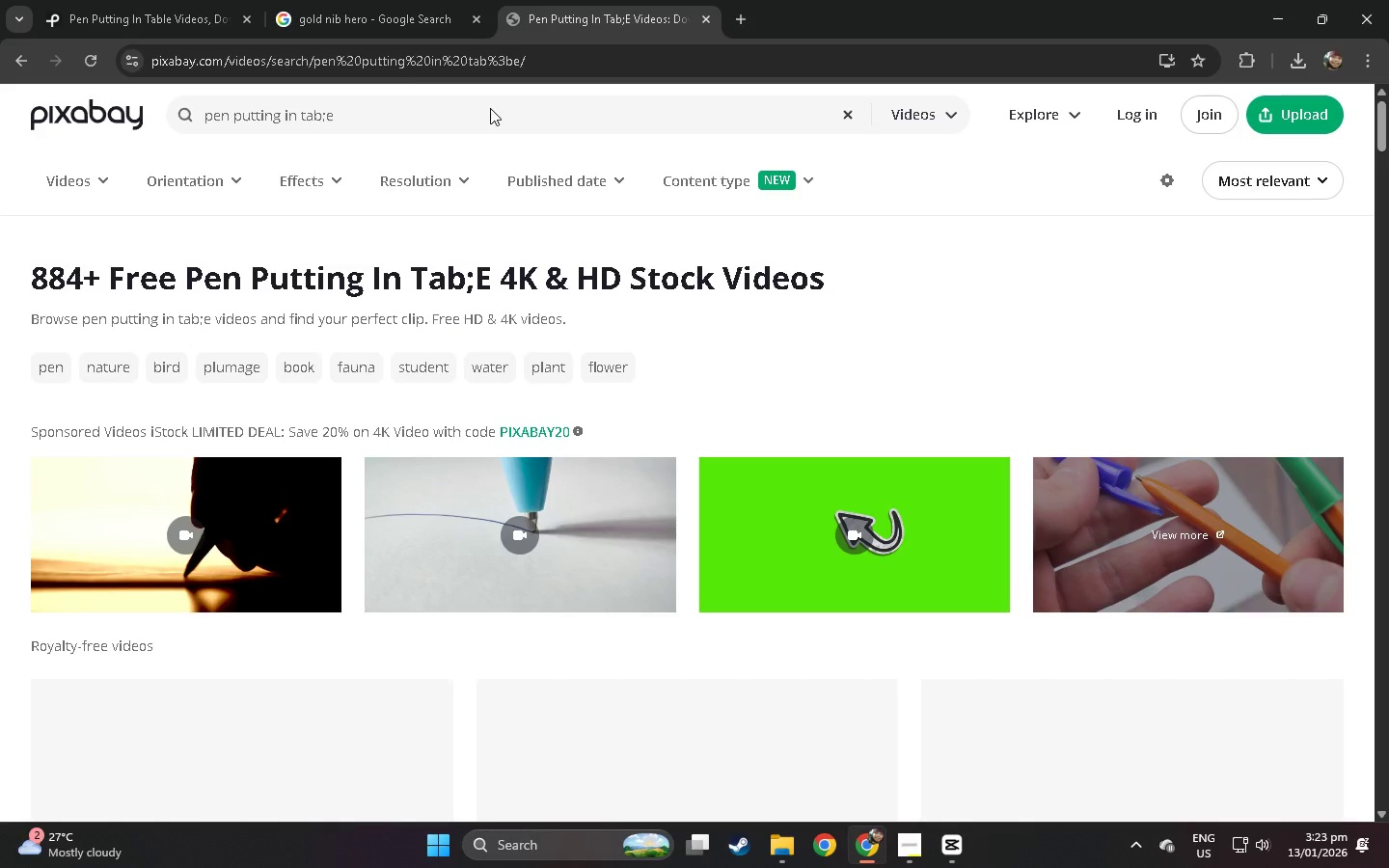 
key(Backspace)
 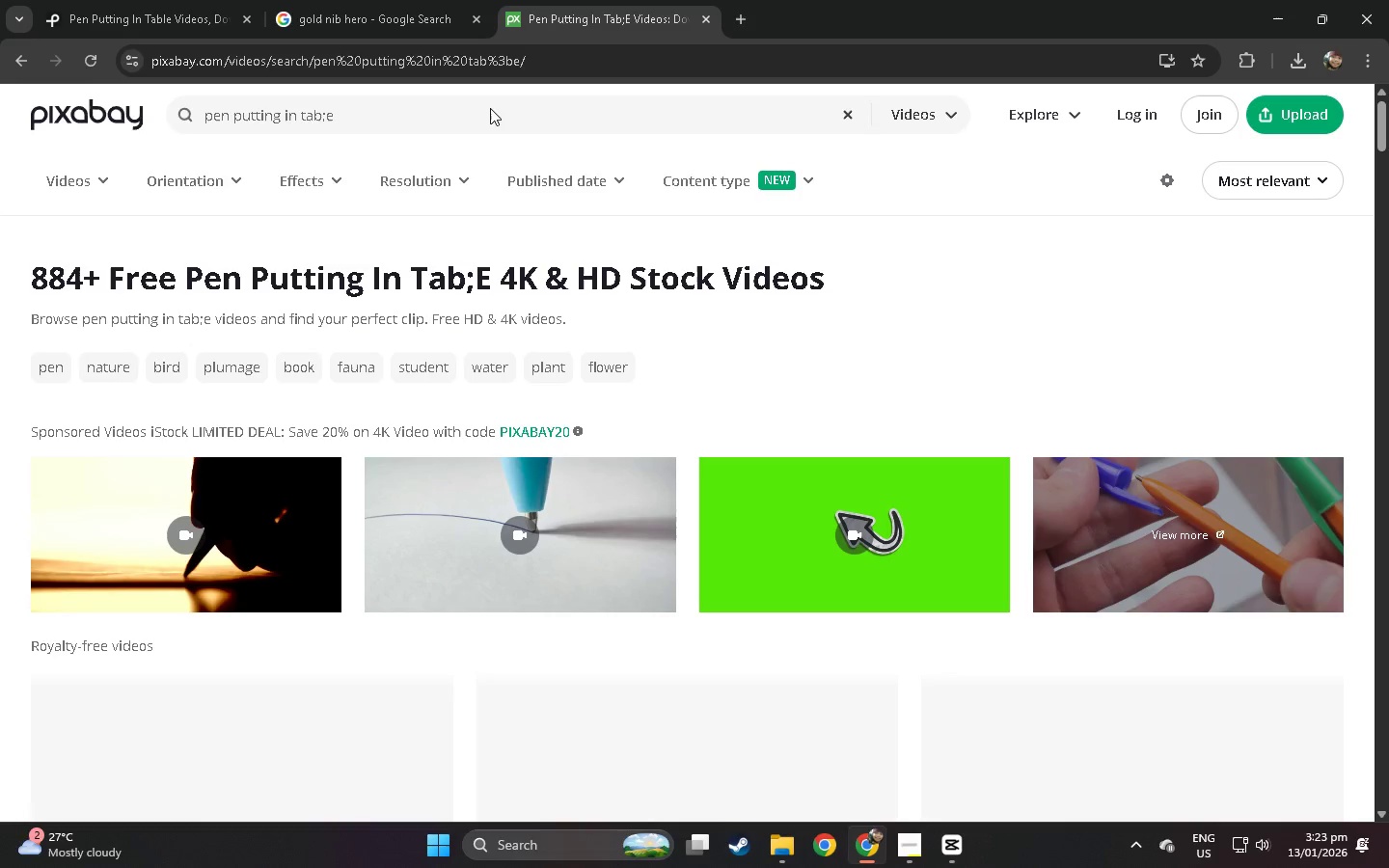 
left_click([490, 108])
 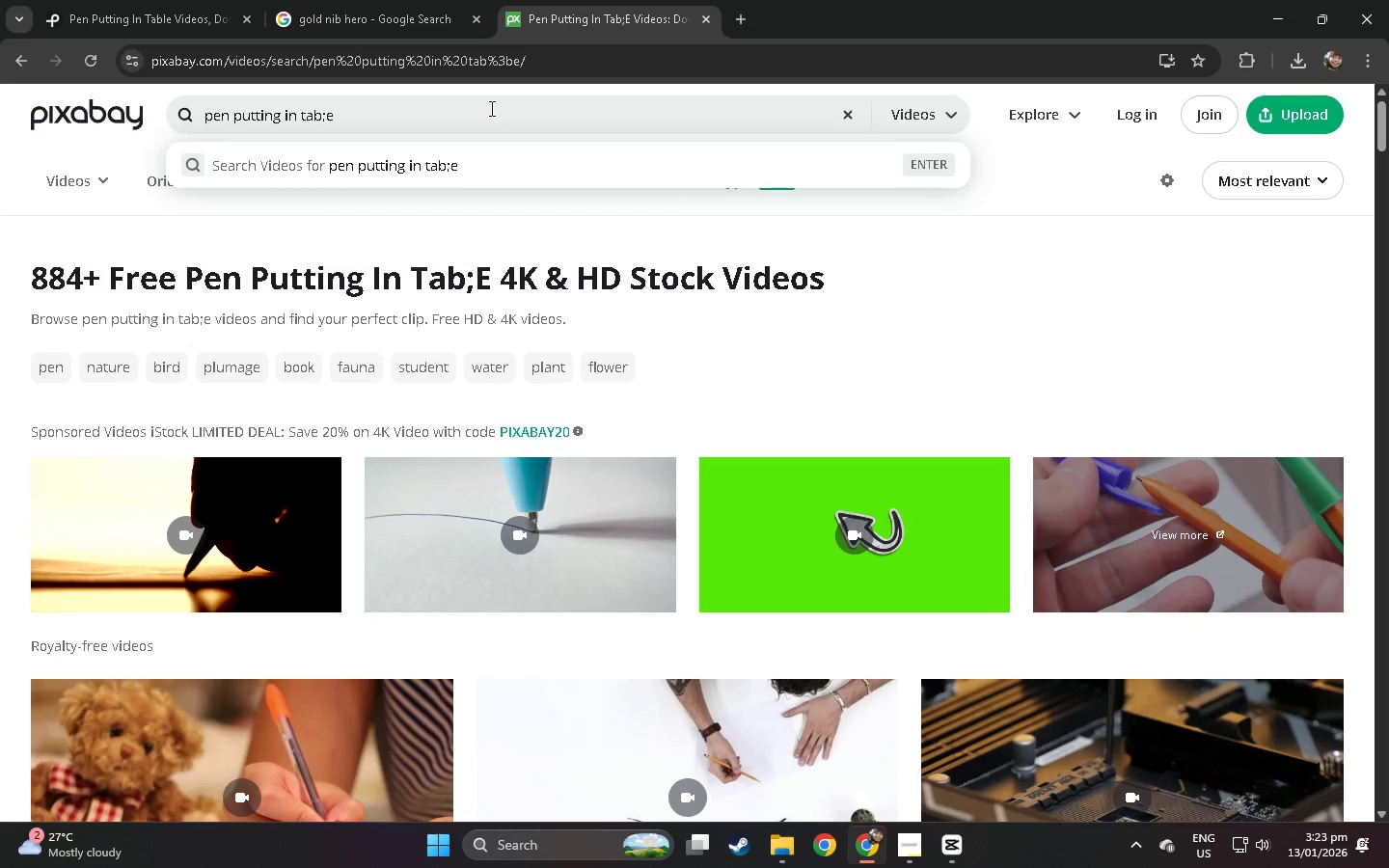 
key(Backspace)
key(Backspace)
type(le)
 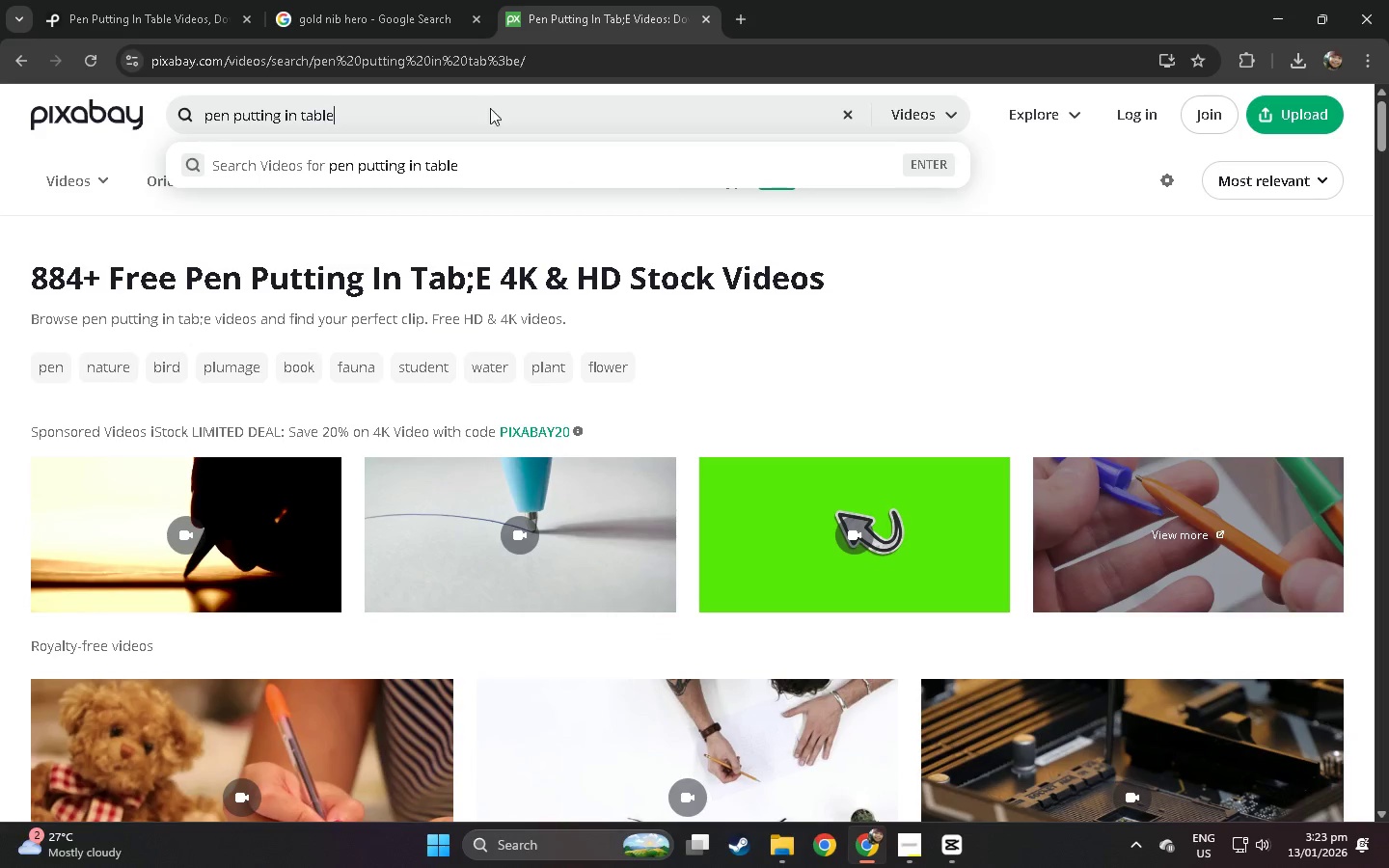 
key(Enter)
 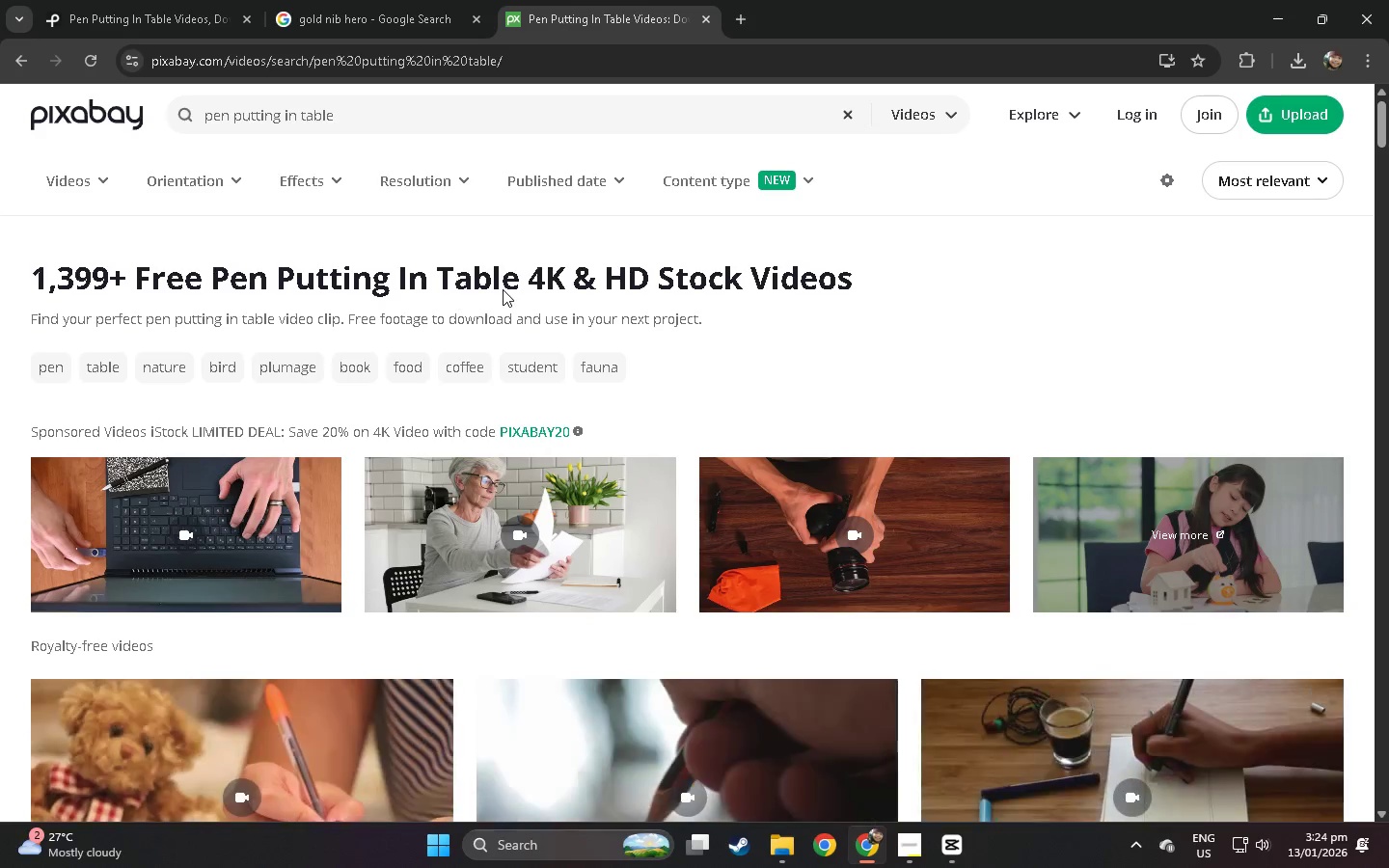 
scroll: coordinate [506, 281], scroll_direction: down, amount: 27.0
 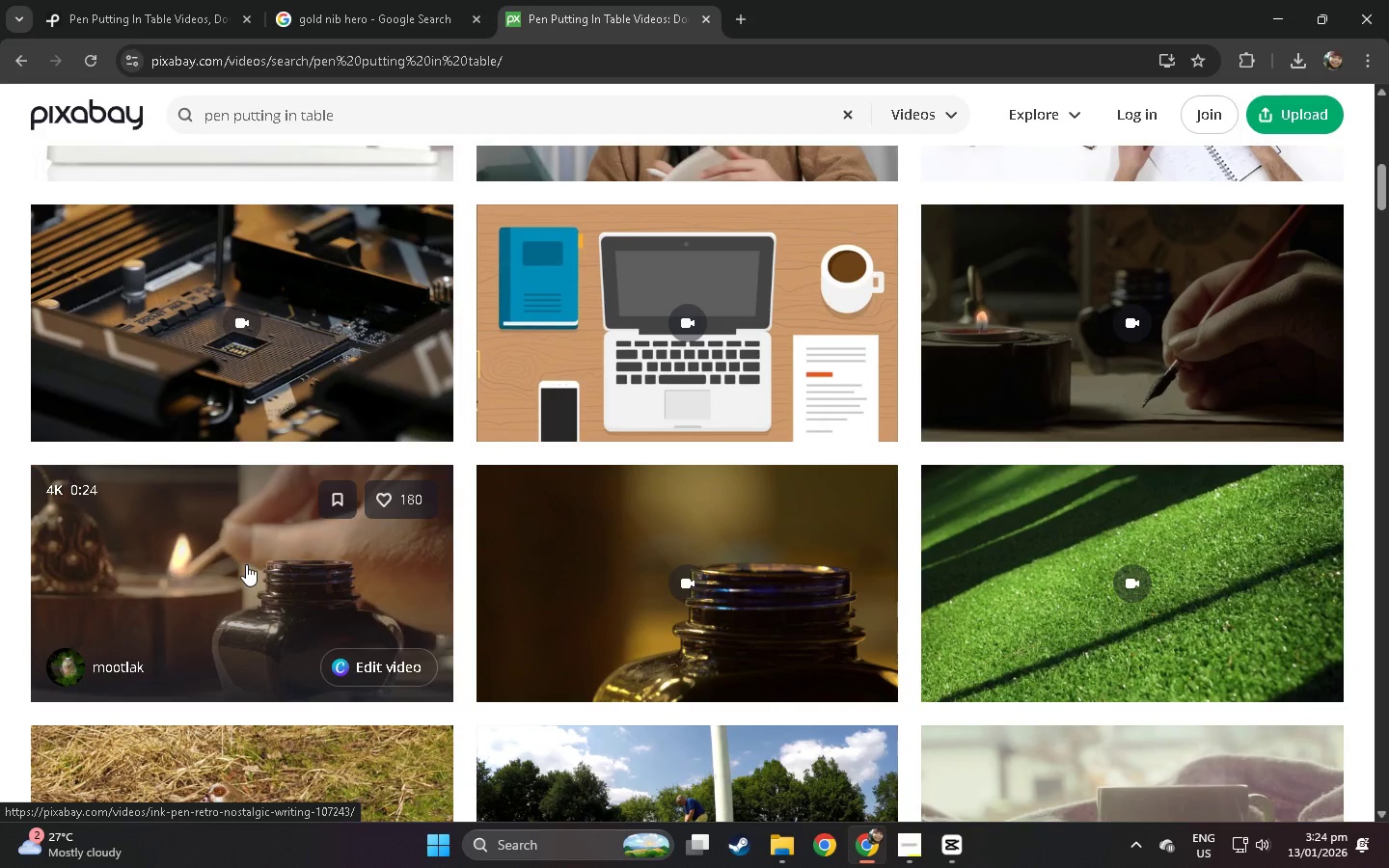 
wait(10.89)
 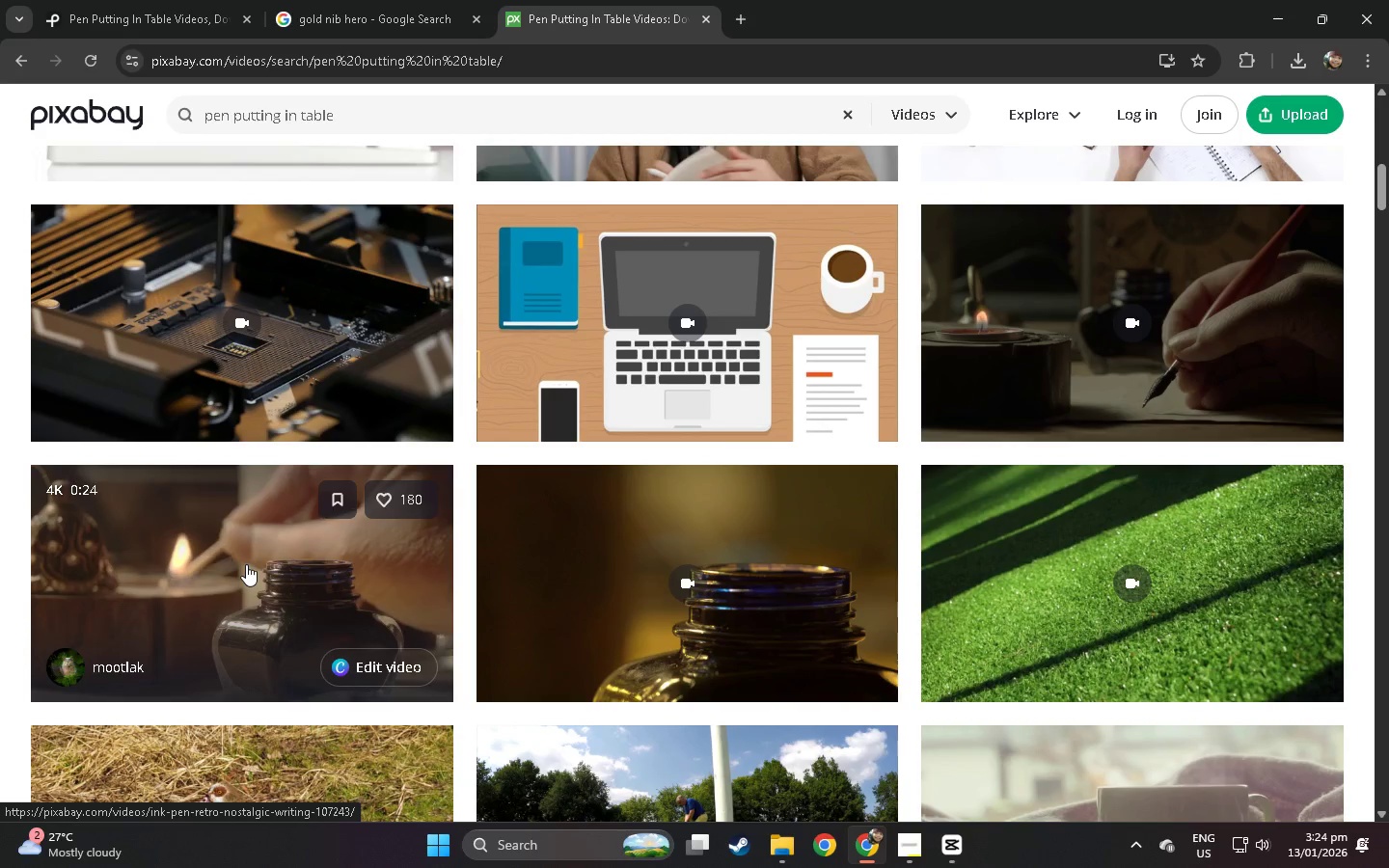 
left_click([620, 577])
 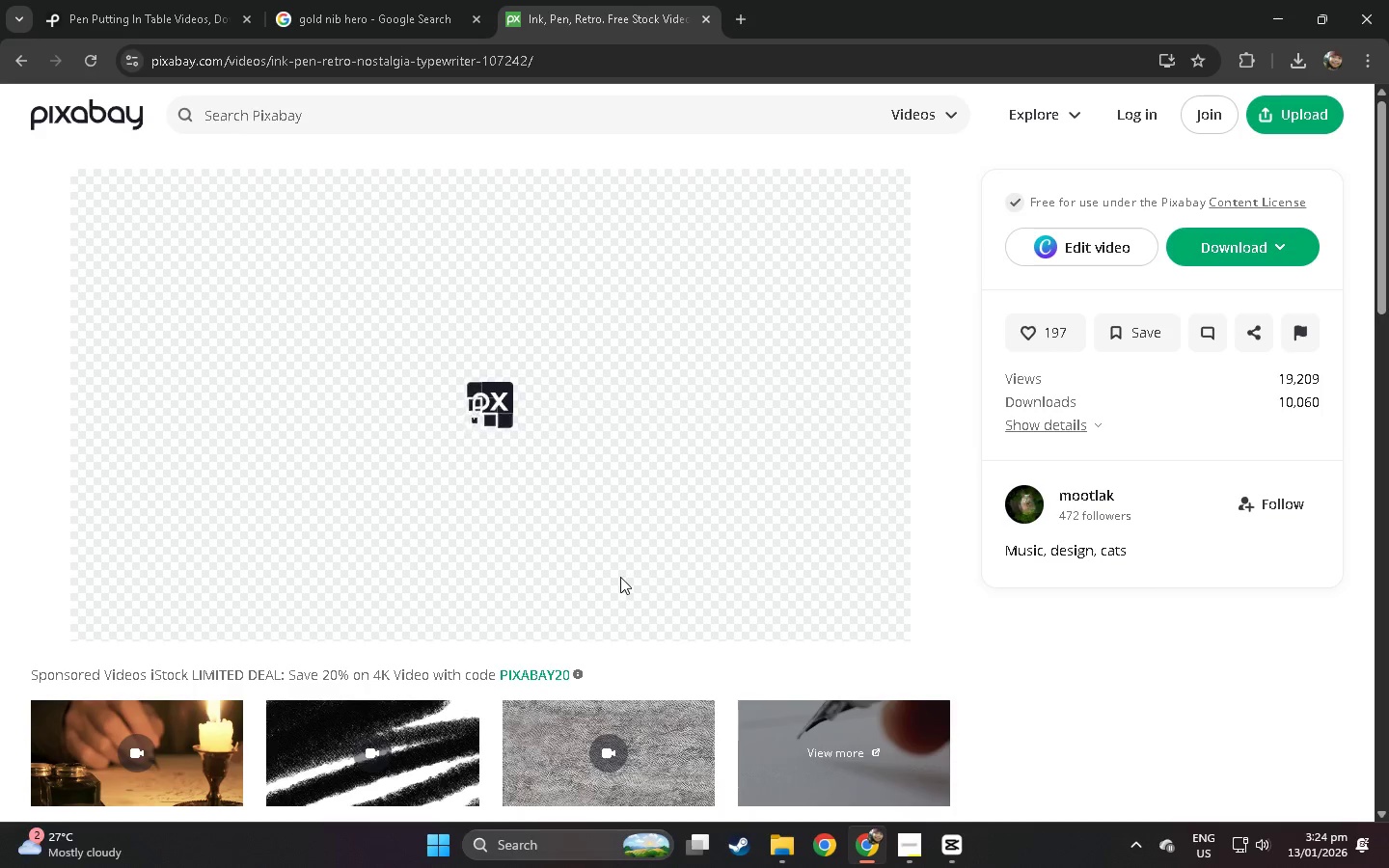 
left_click([557, 410])
 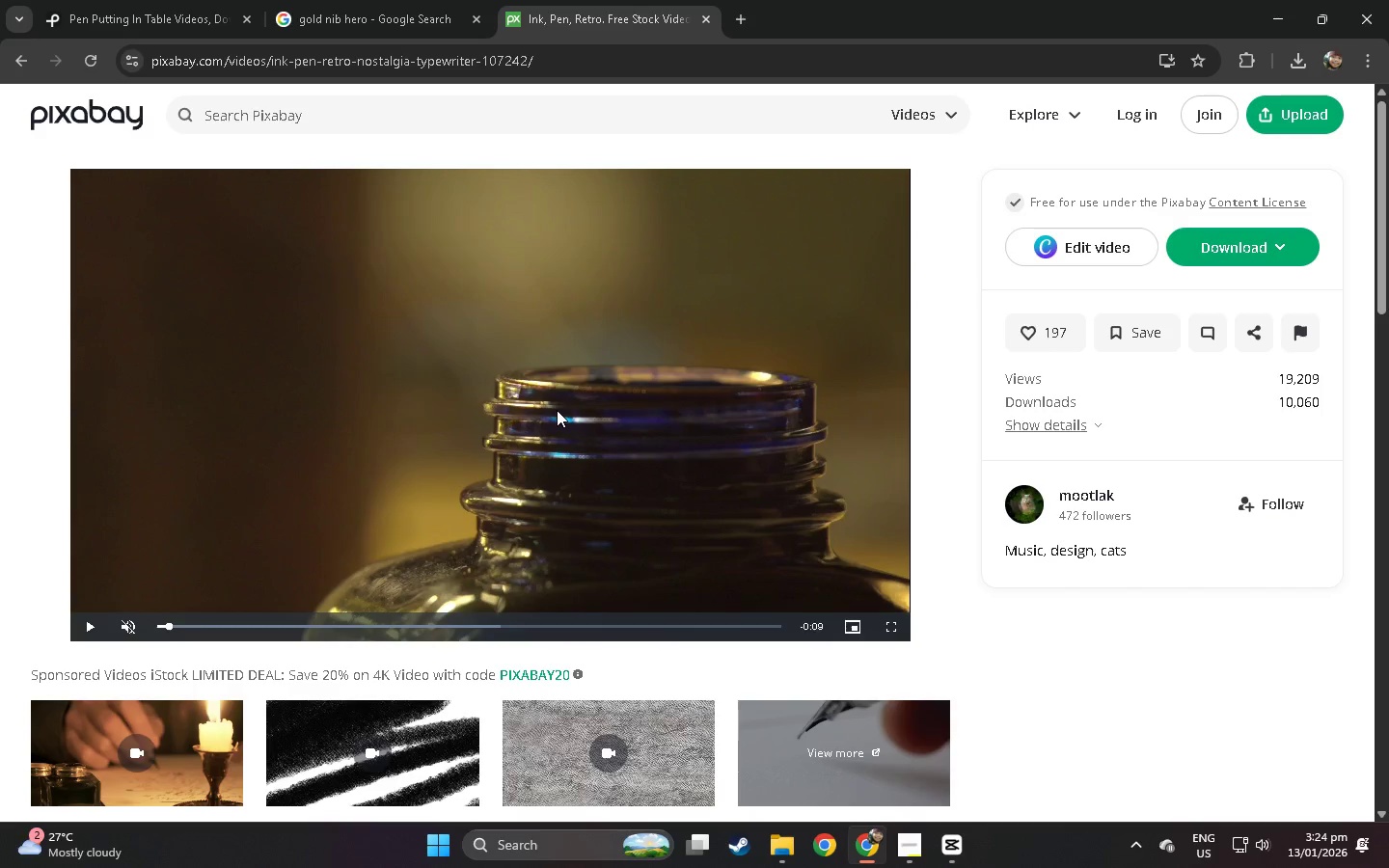 
left_click([1208, 240])
 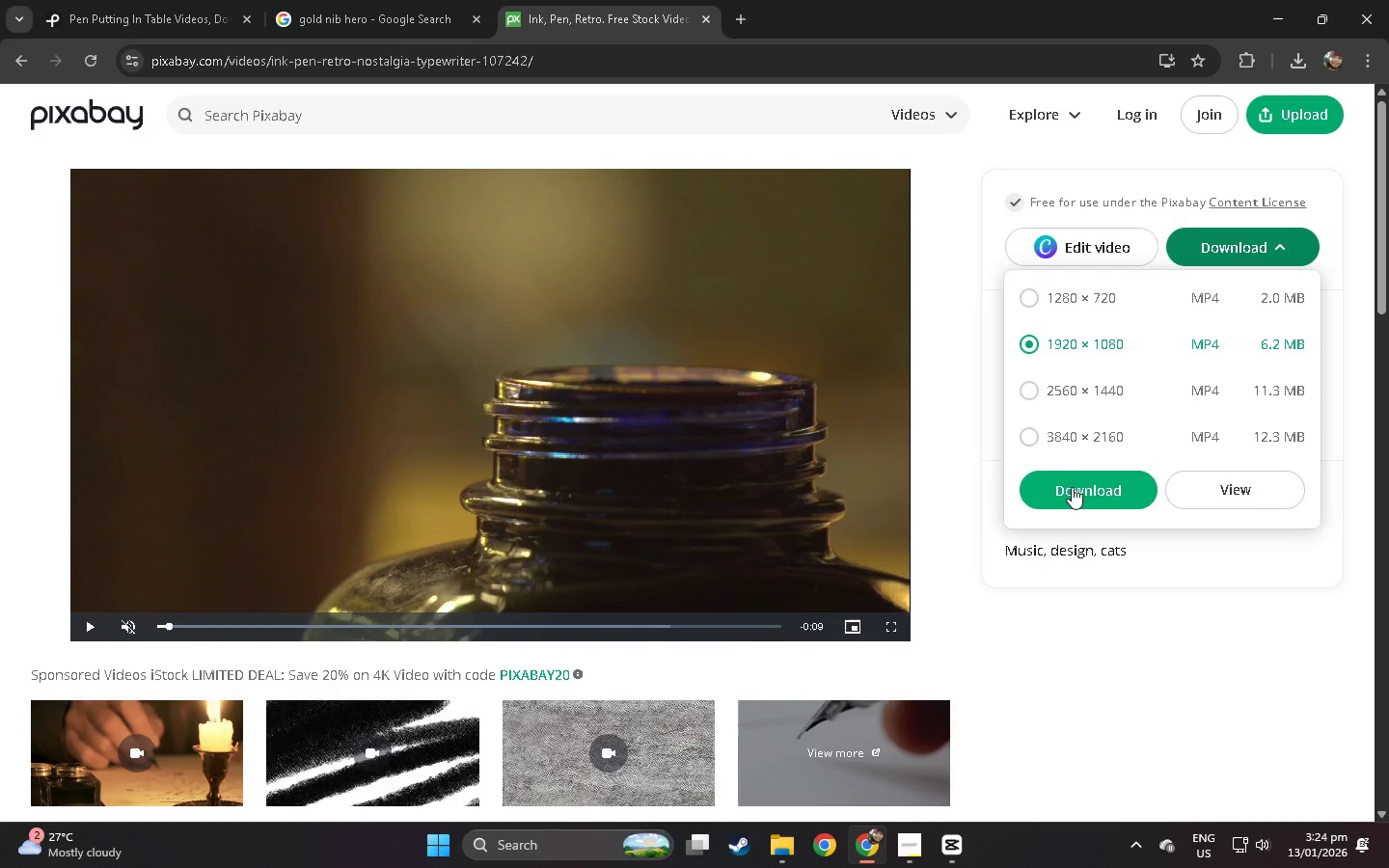 
left_click([1072, 490])
 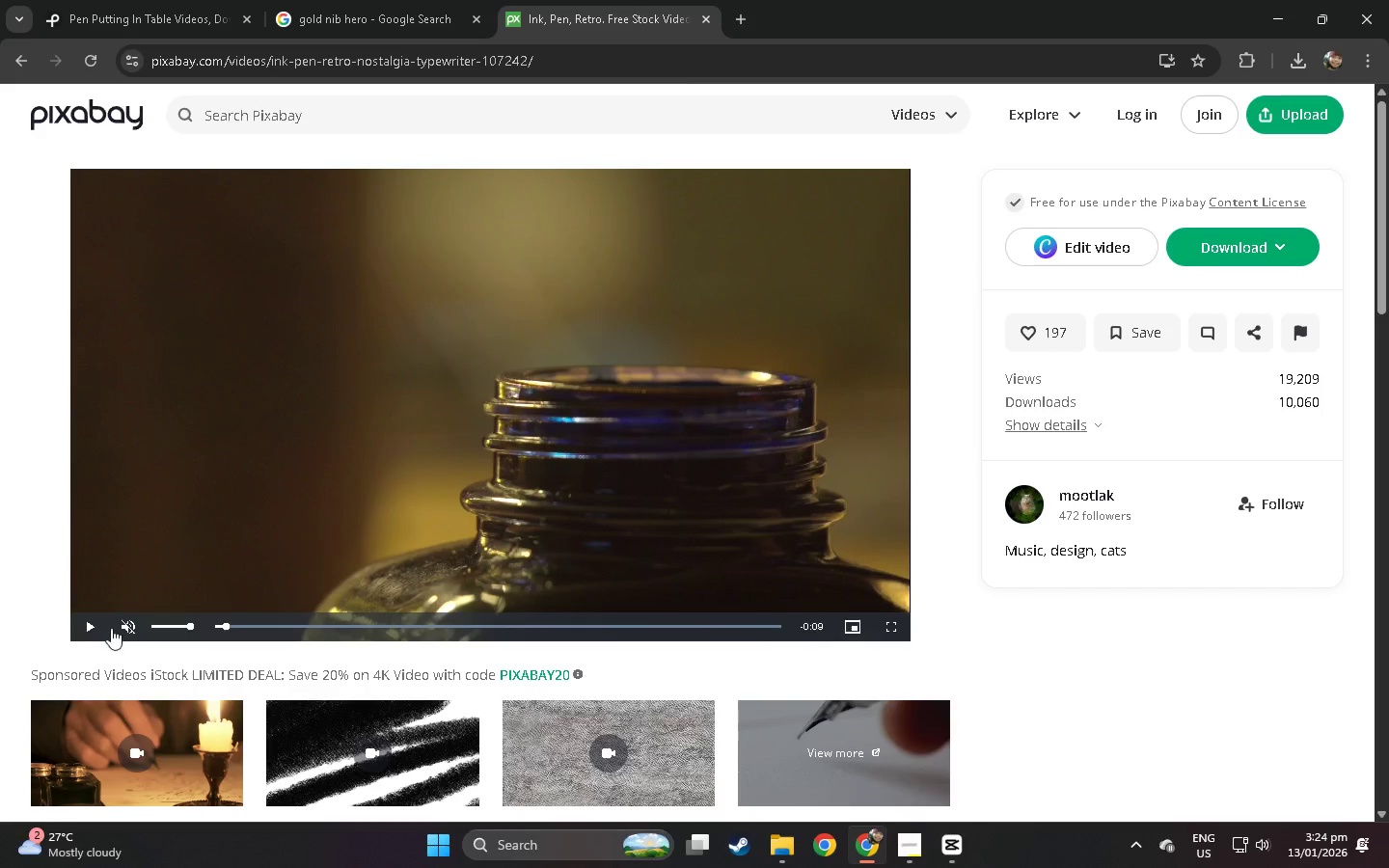 
left_click([89, 628])
 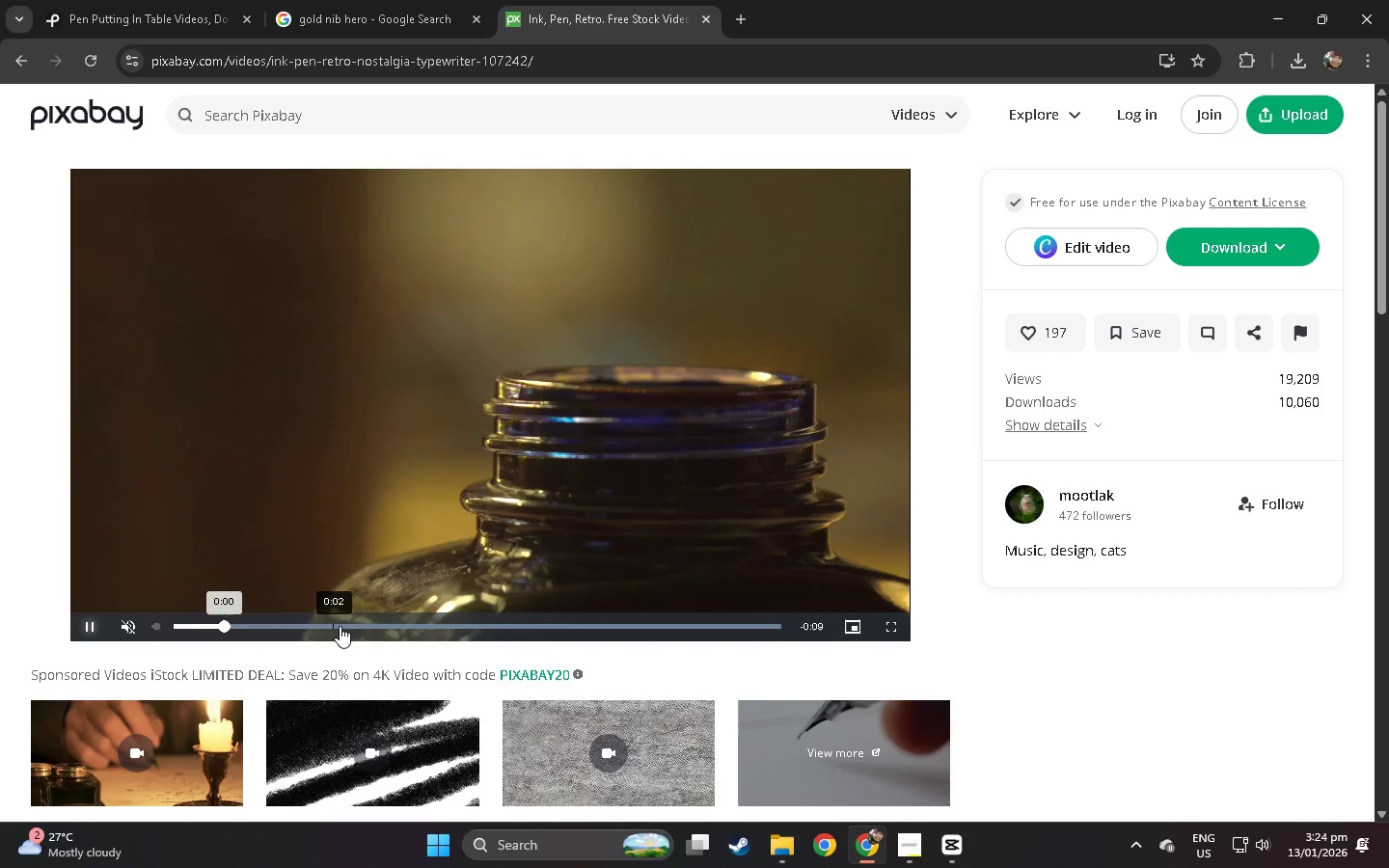 
left_click([386, 624])
 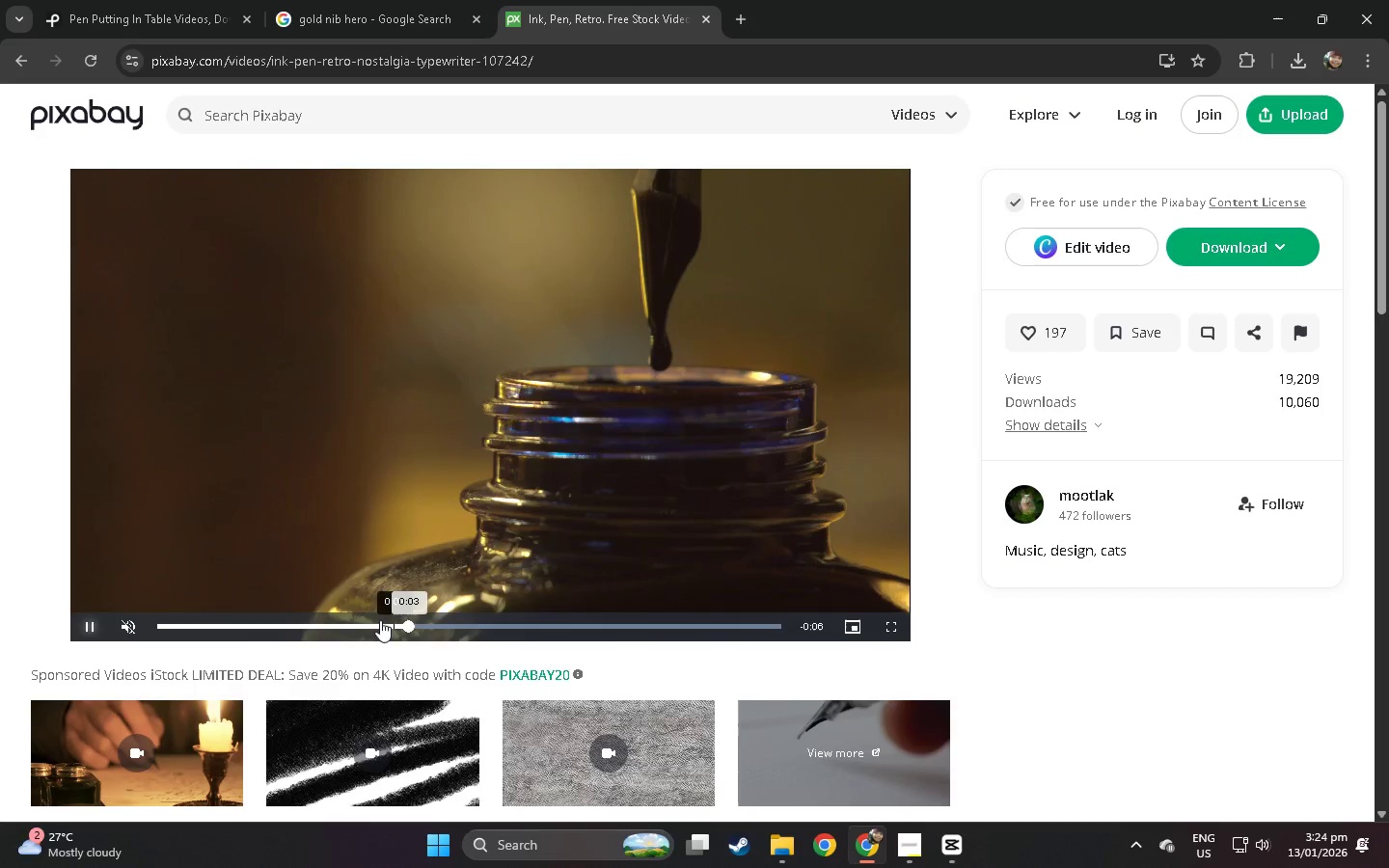 
left_click([0, 530])
 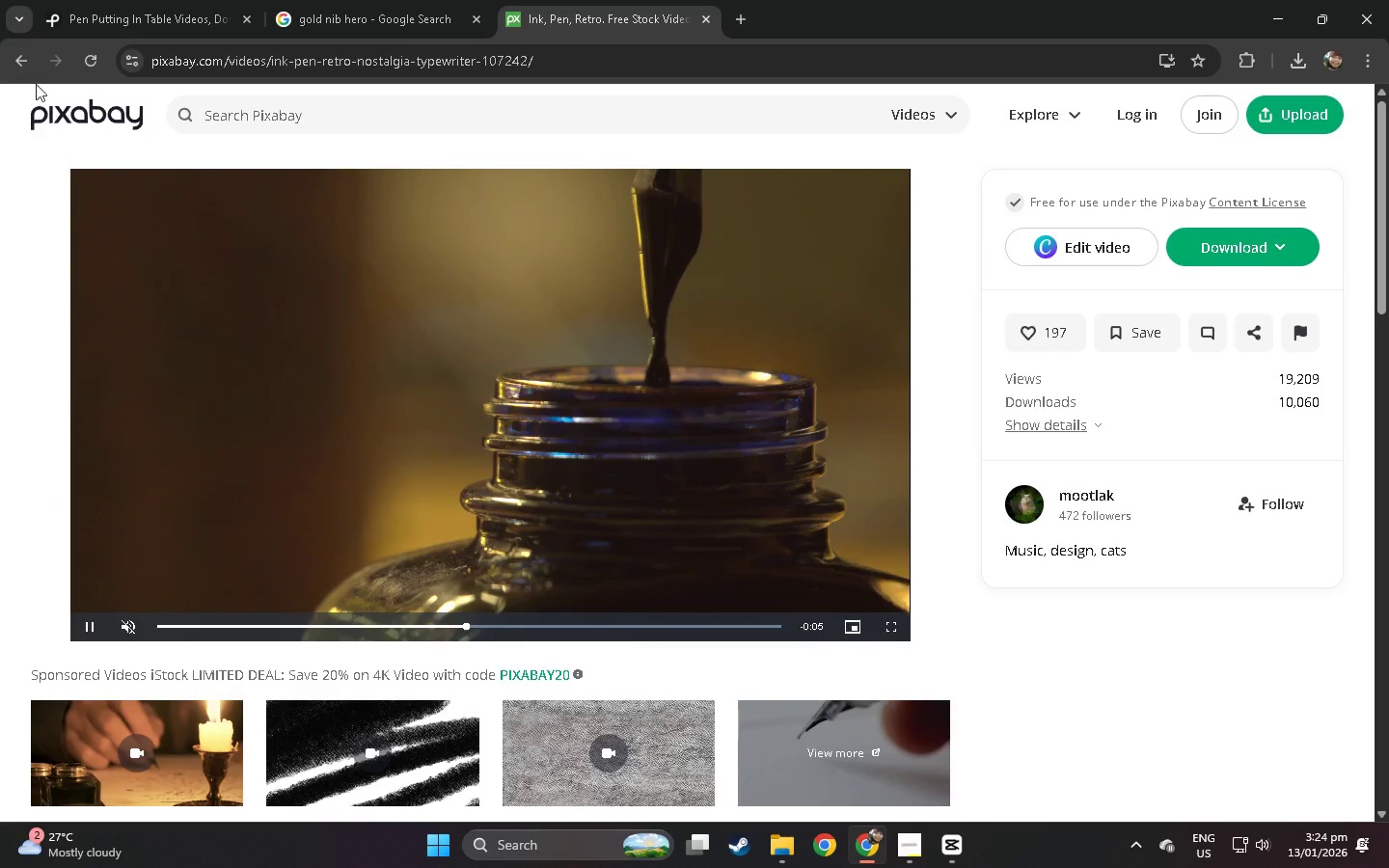 
left_click([27, 64])
 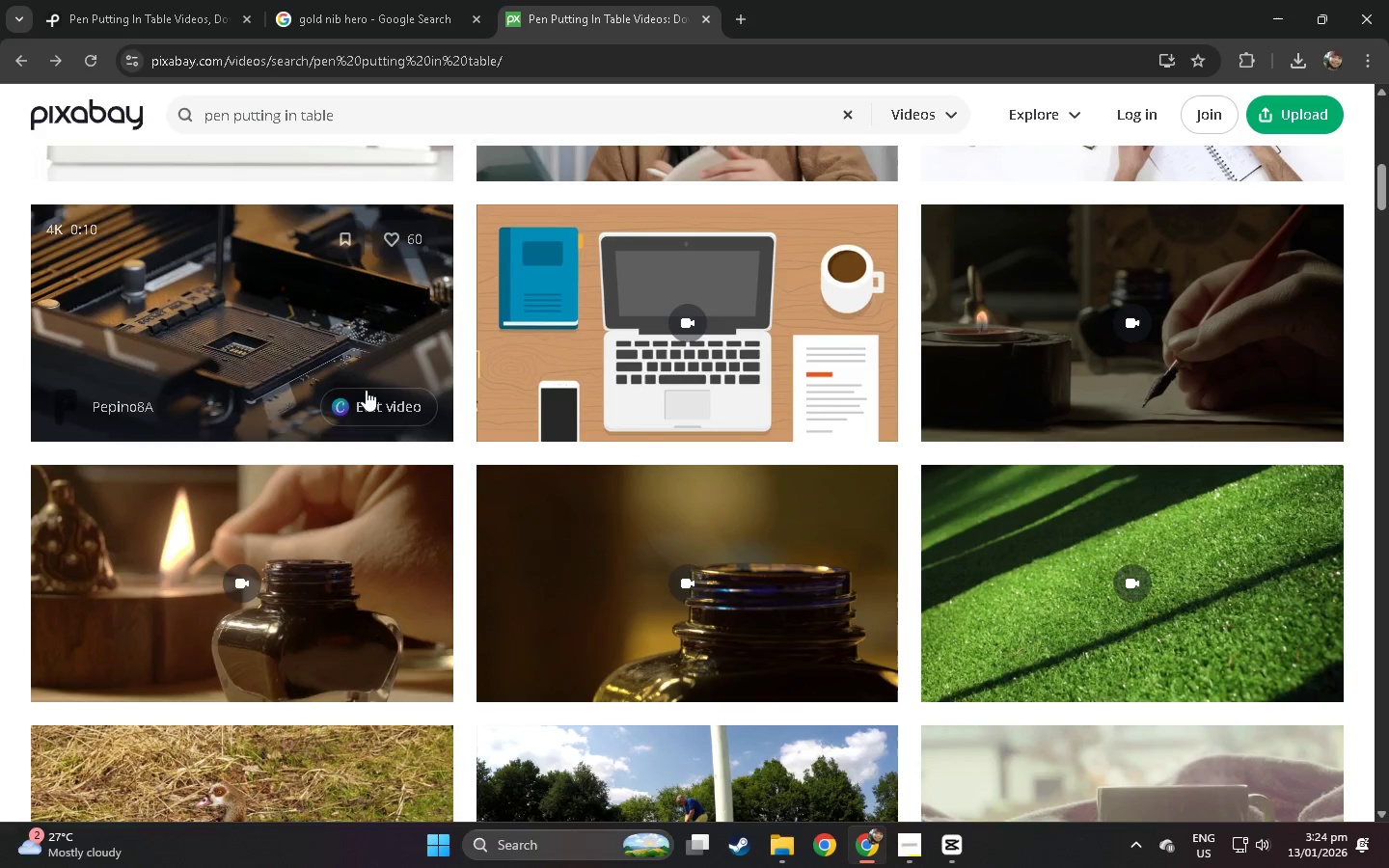 
left_click([616, 543])
 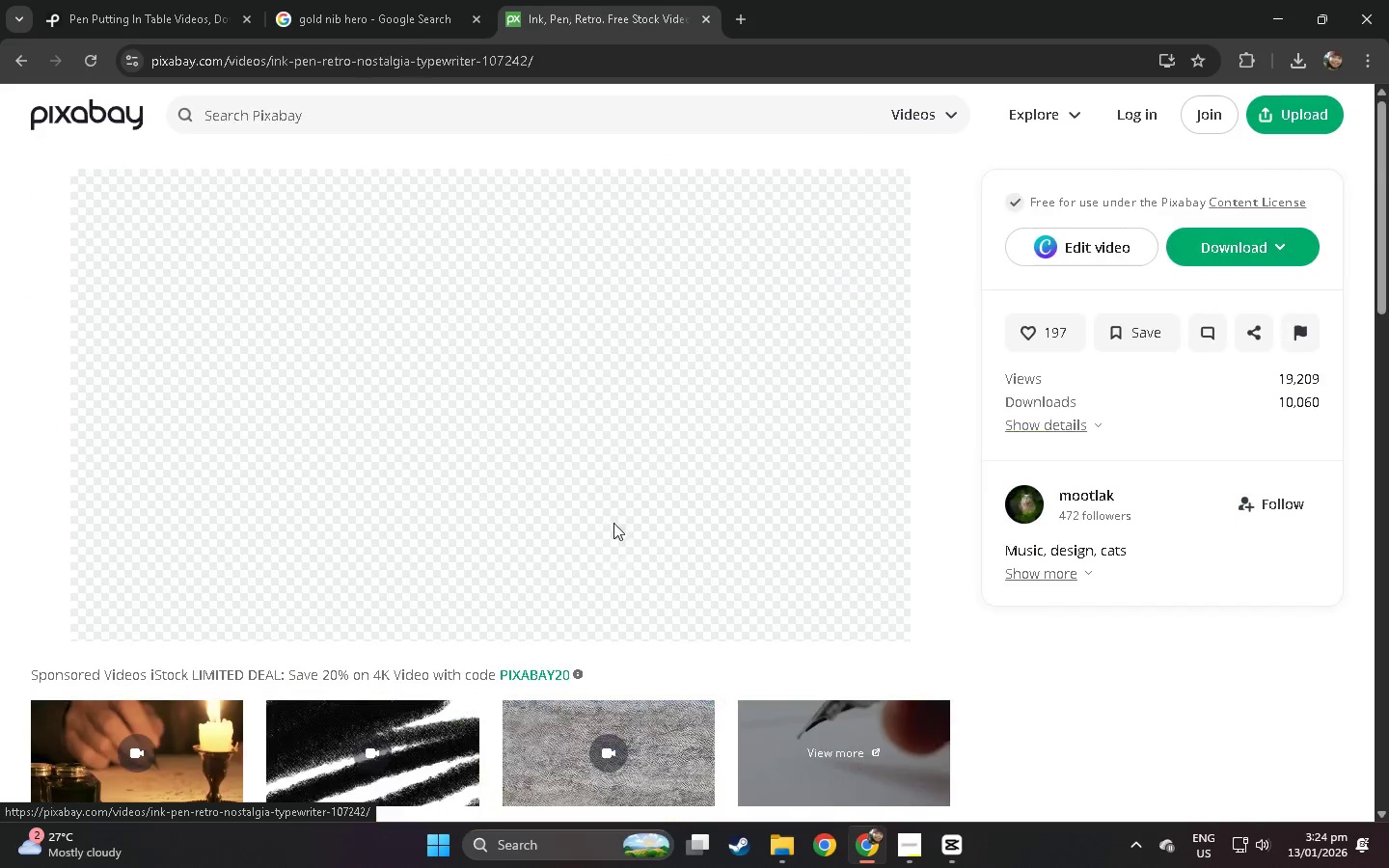 
scroll: coordinate [612, 512], scroll_direction: down, amount: 9.0
 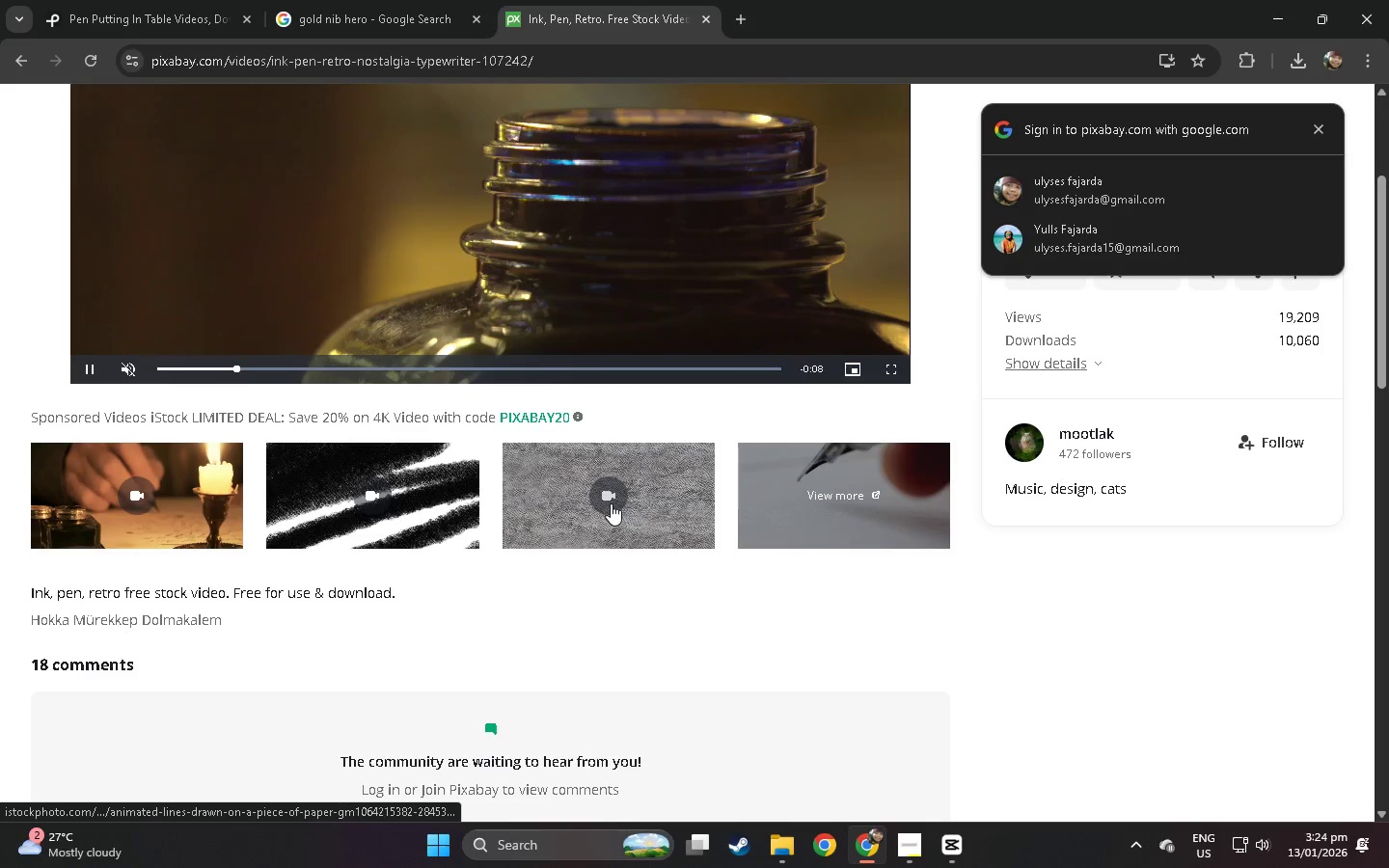 
left_click([144, 502])
 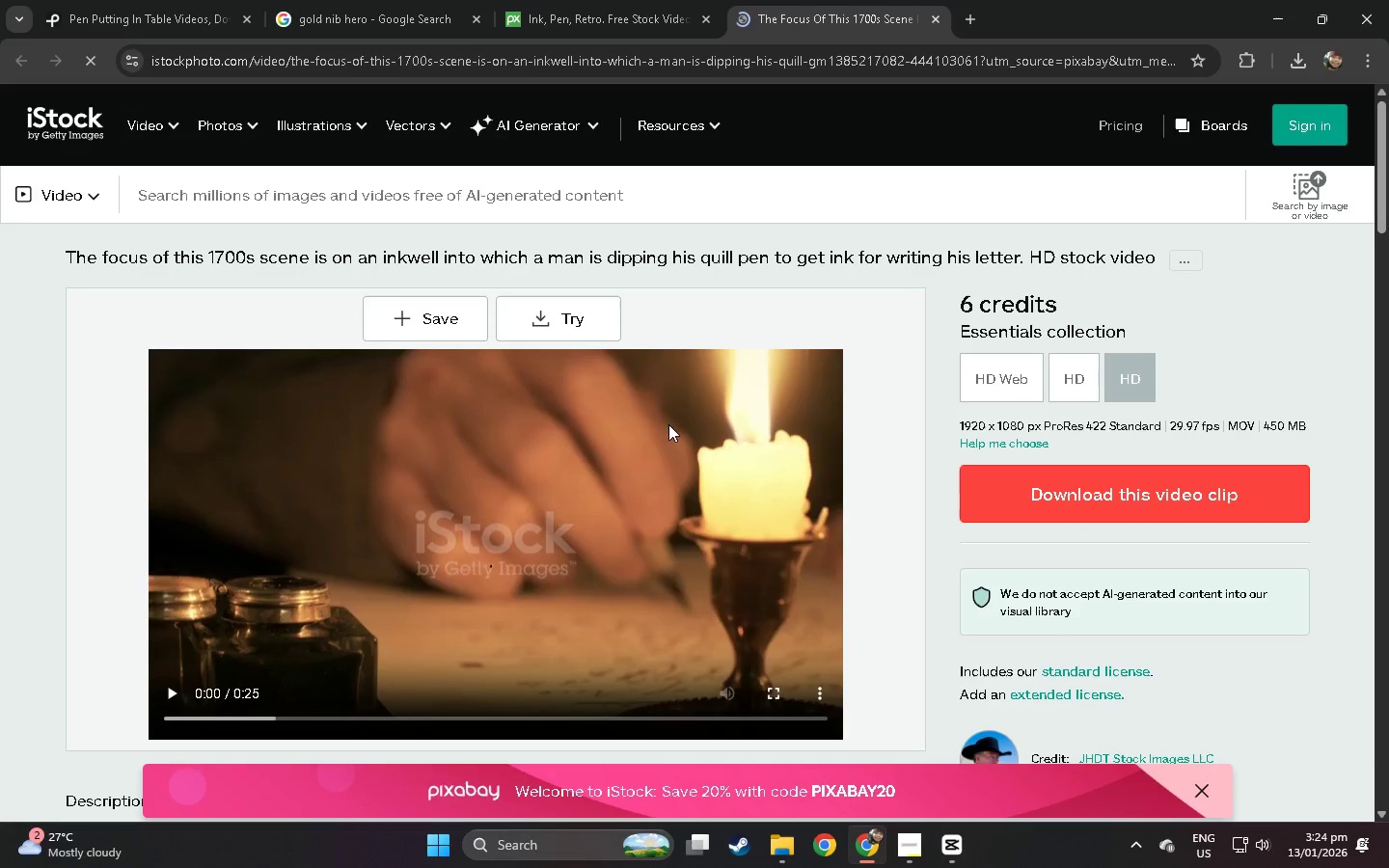 
left_click([933, 15])
 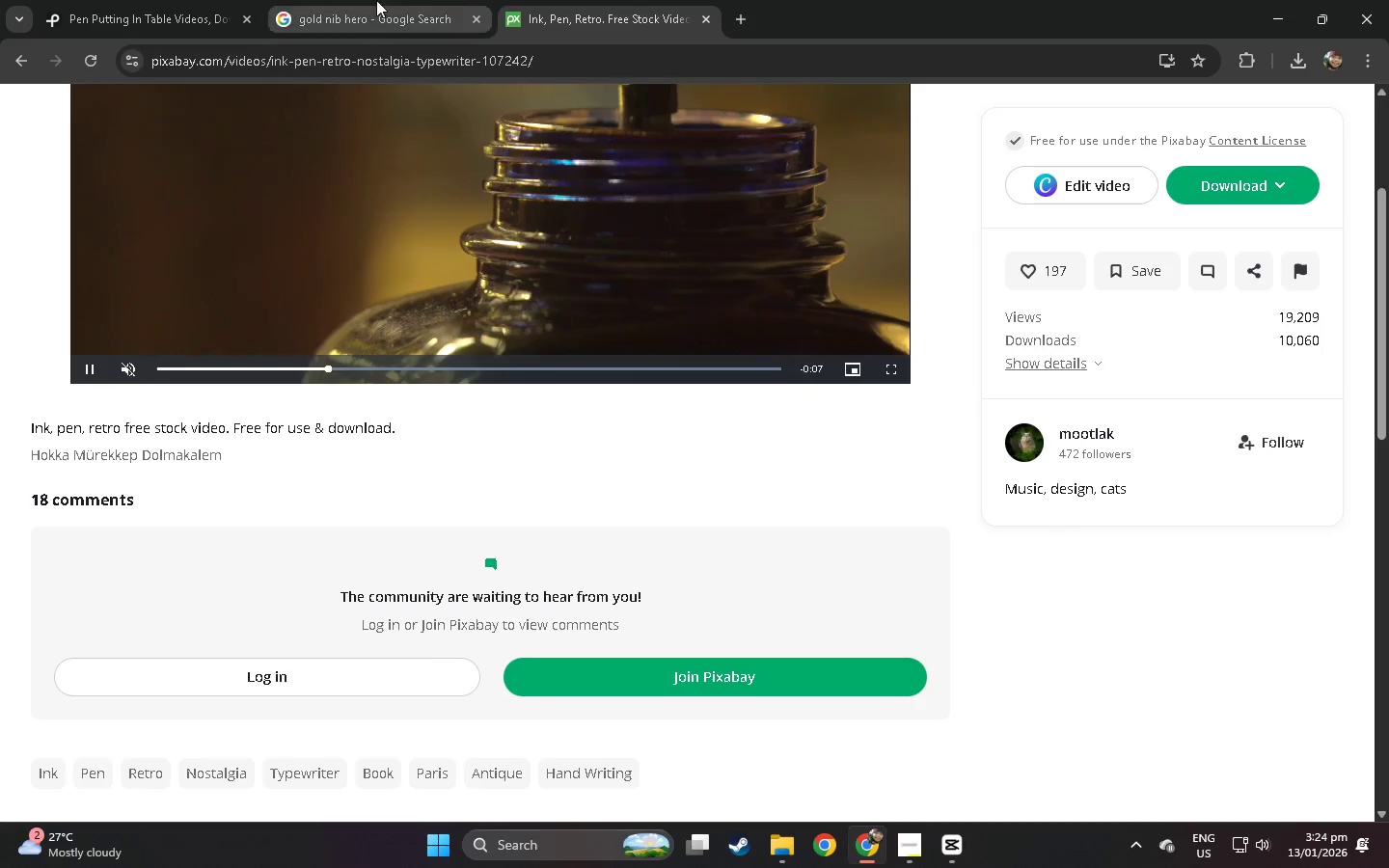 
left_click([452, 0])
 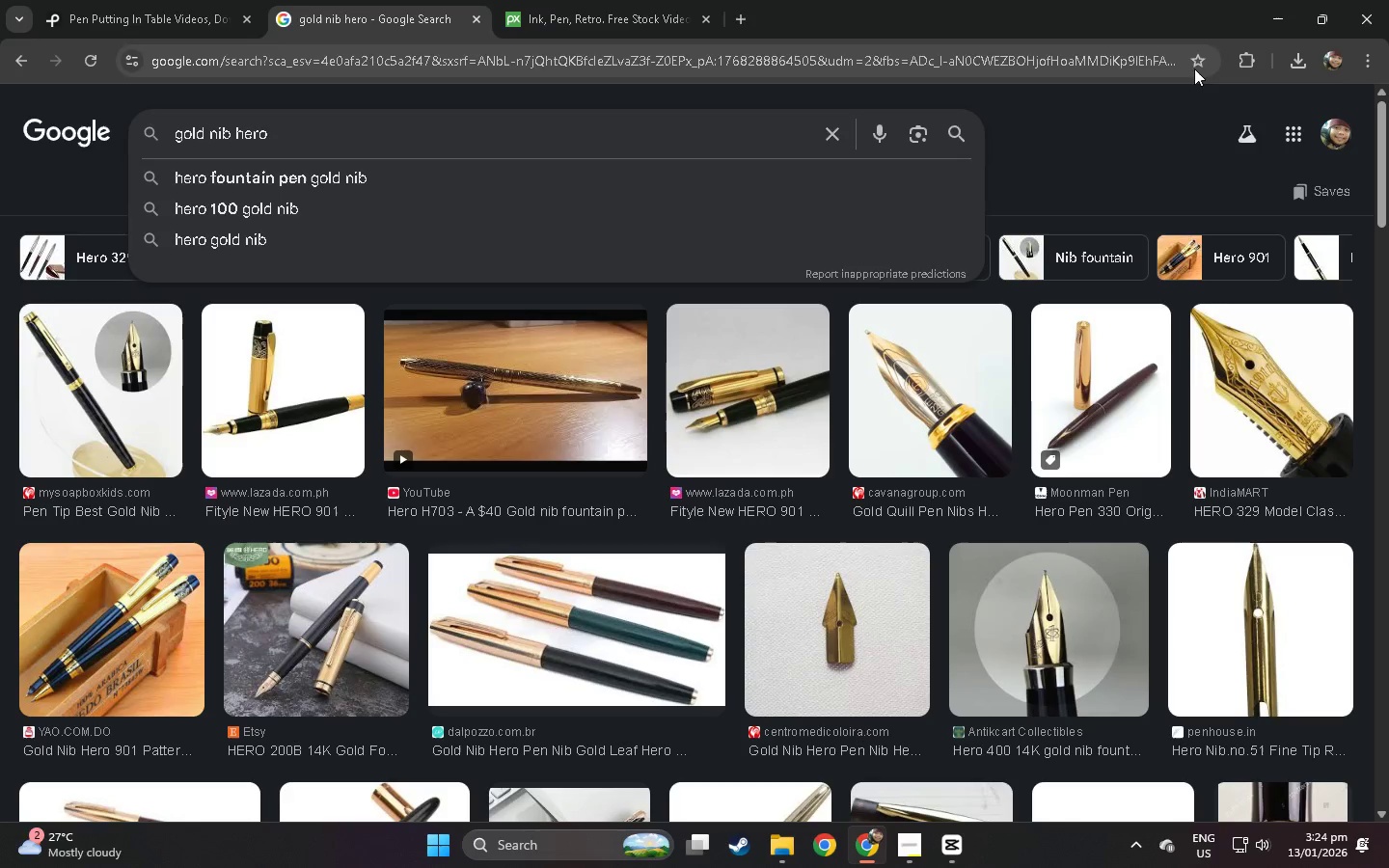 
left_click([1297, 66])
 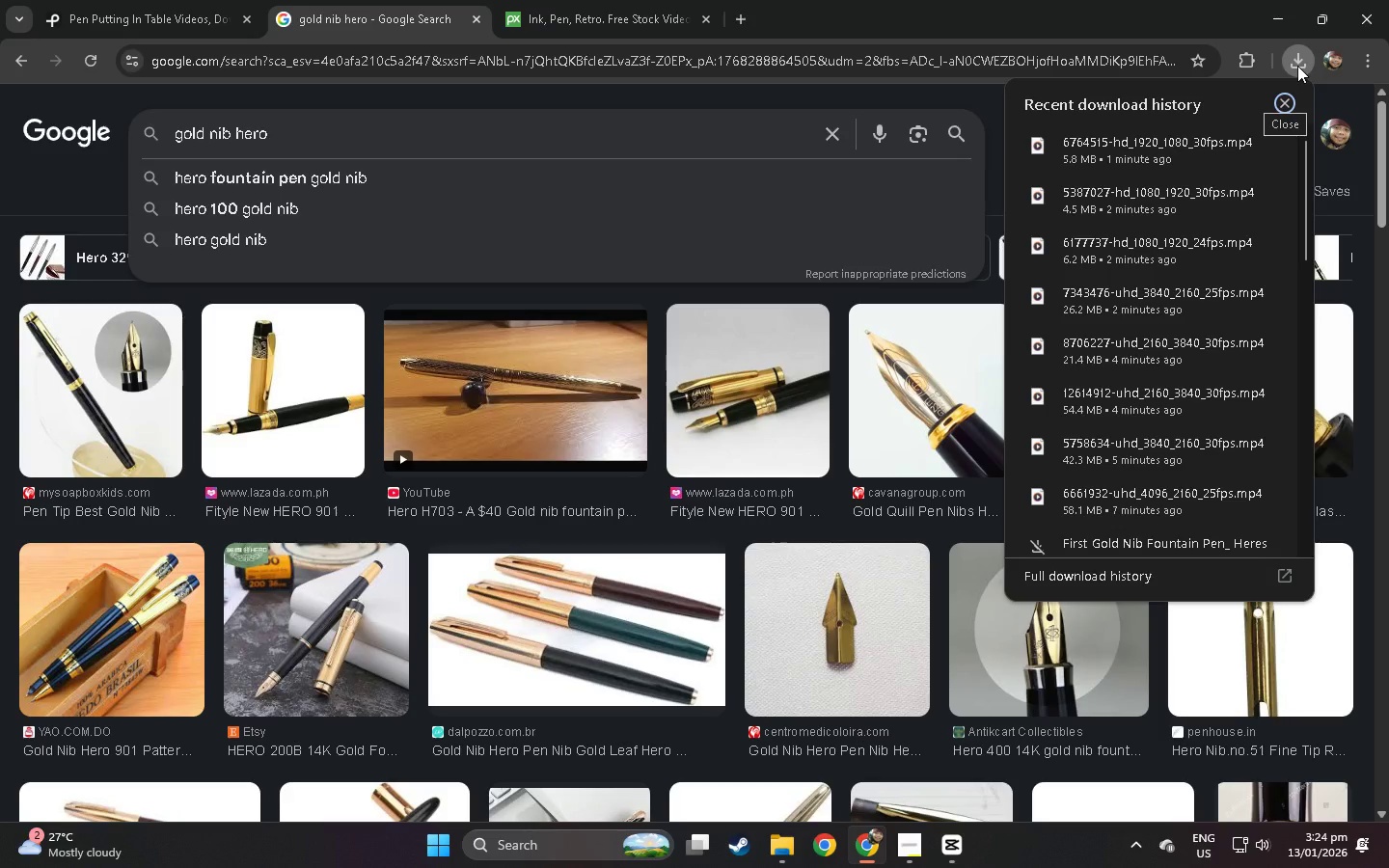 
left_click([1297, 66])
 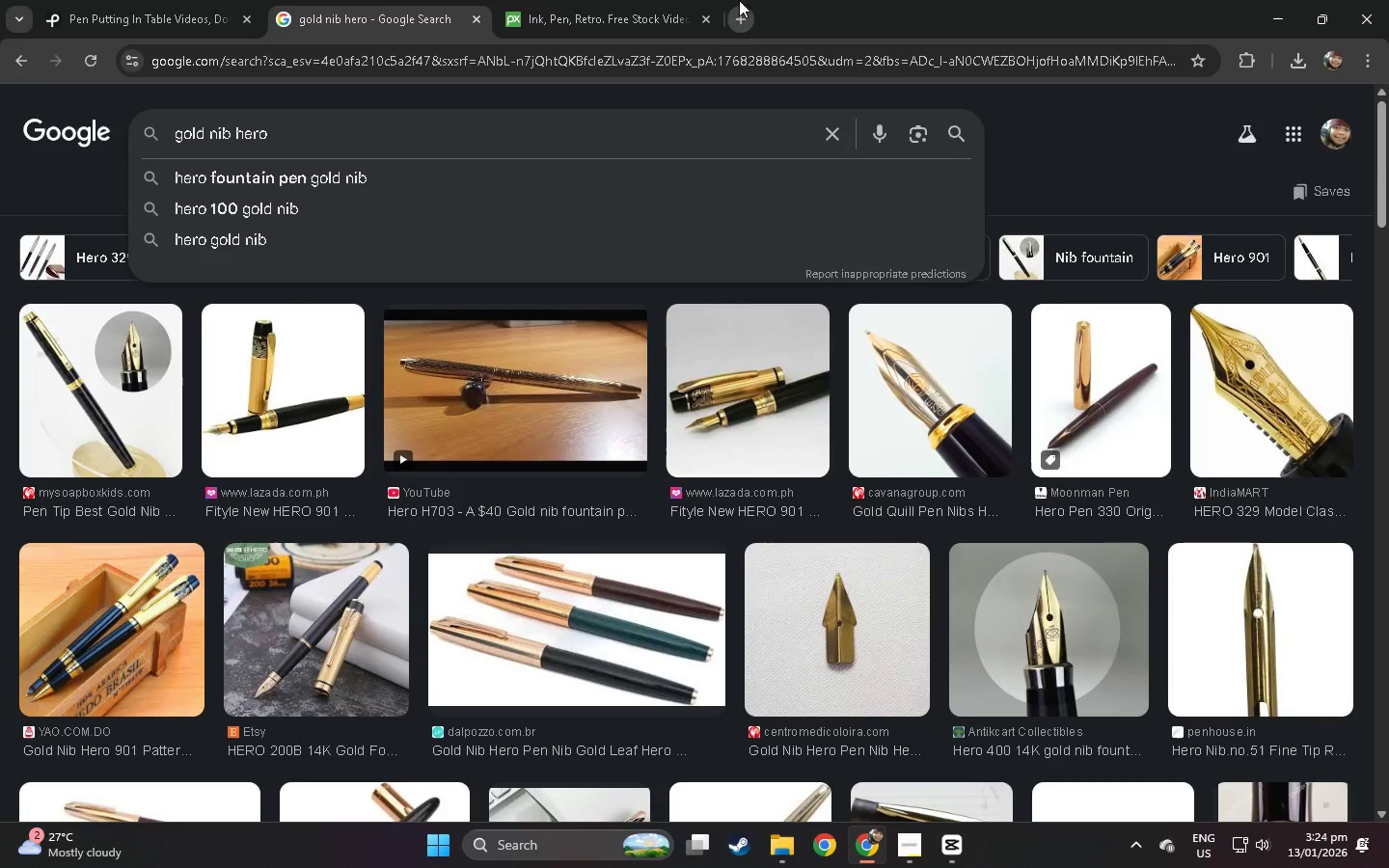 
left_click([667, 0])
 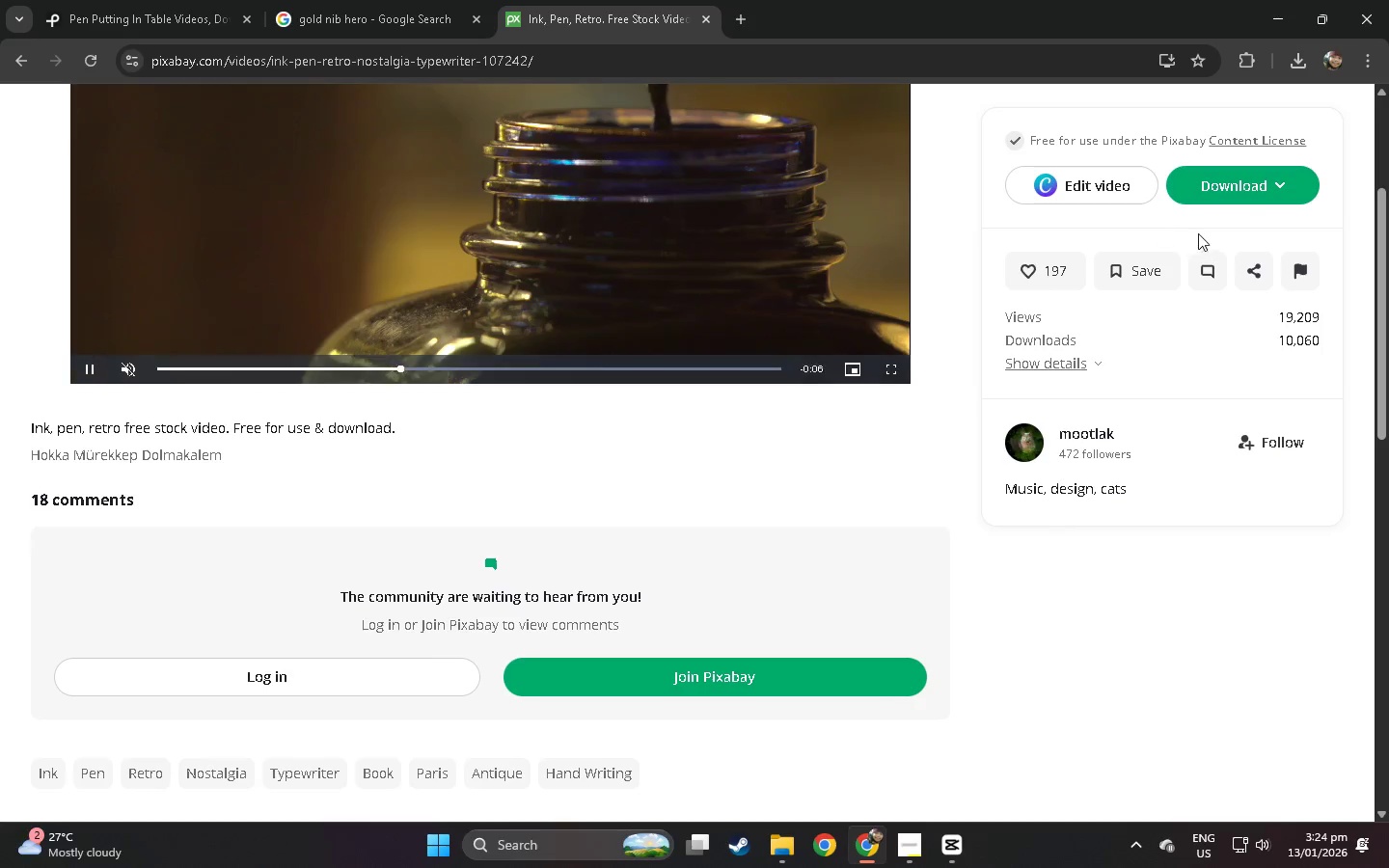 
left_click([1240, 192])
 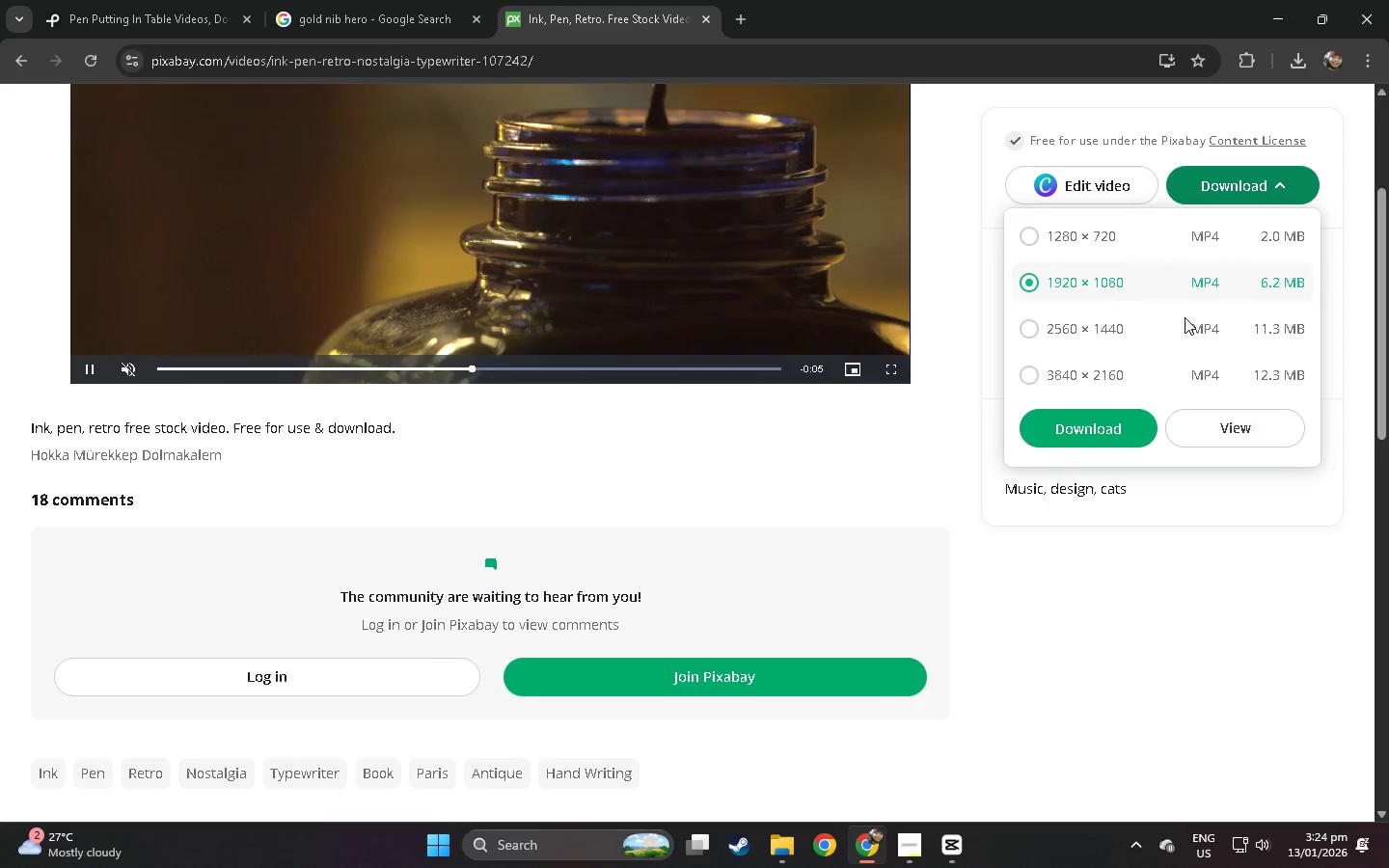 
left_click([1109, 428])
 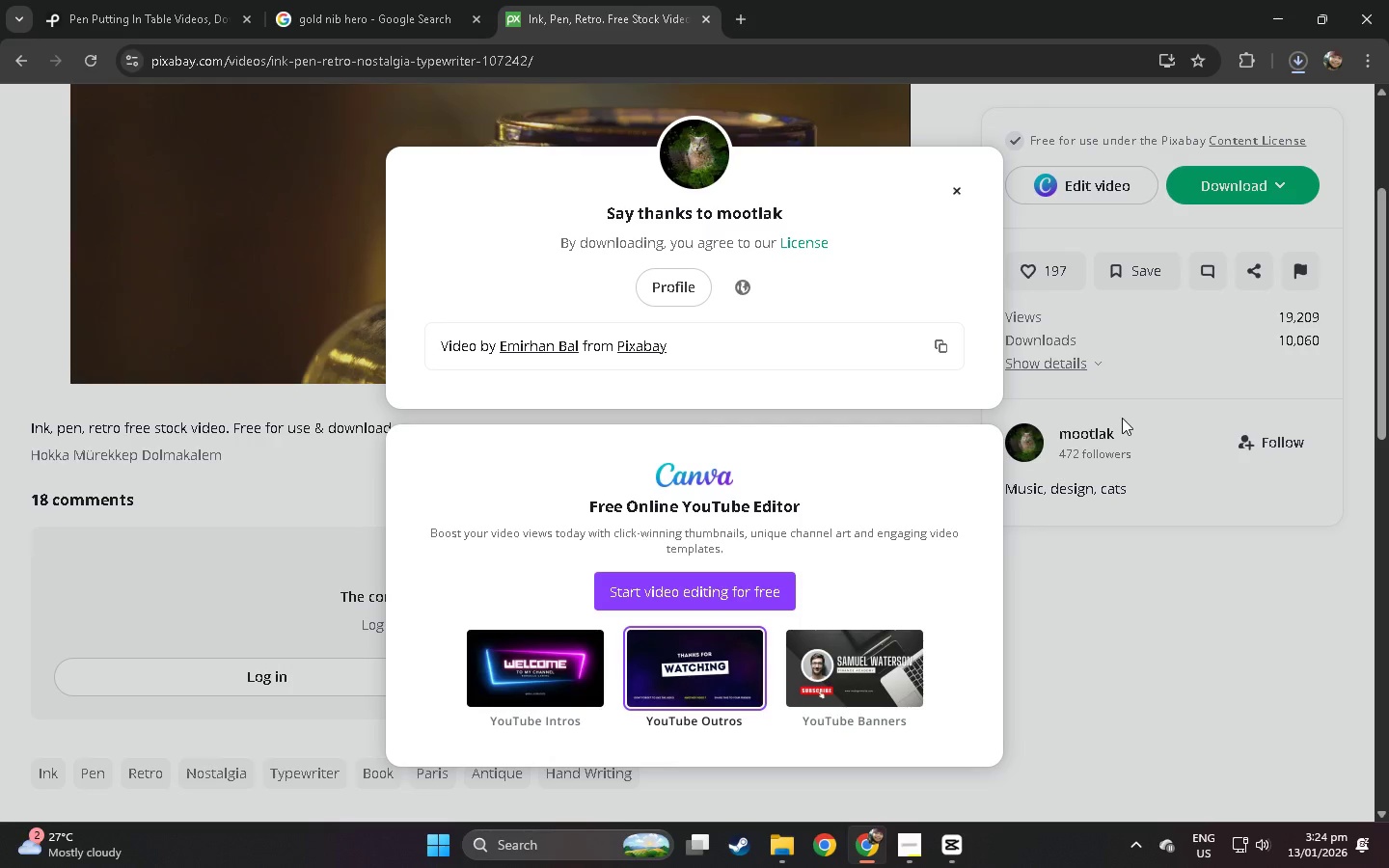 
left_click([1308, 54])
 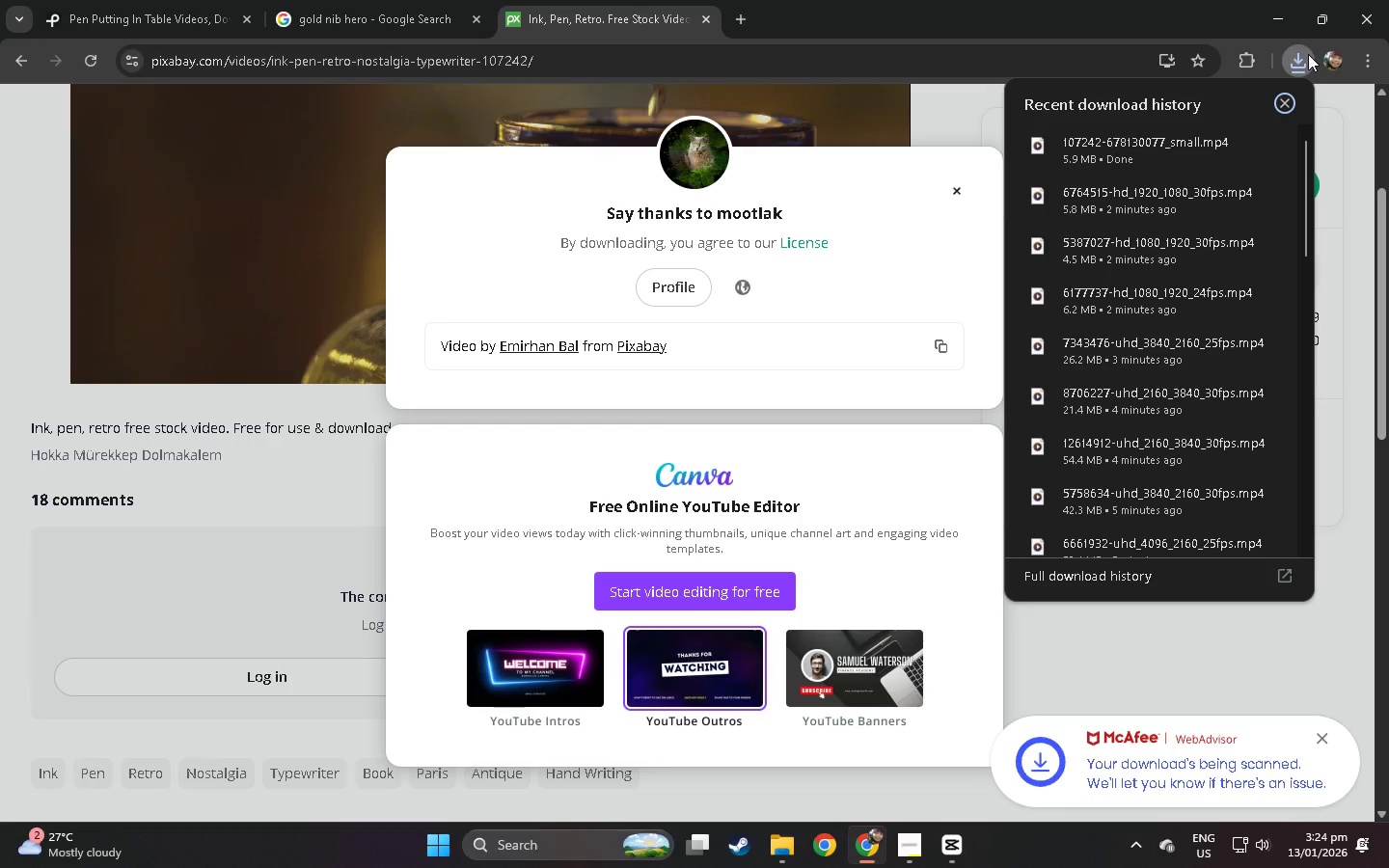 
left_click([1308, 54])
 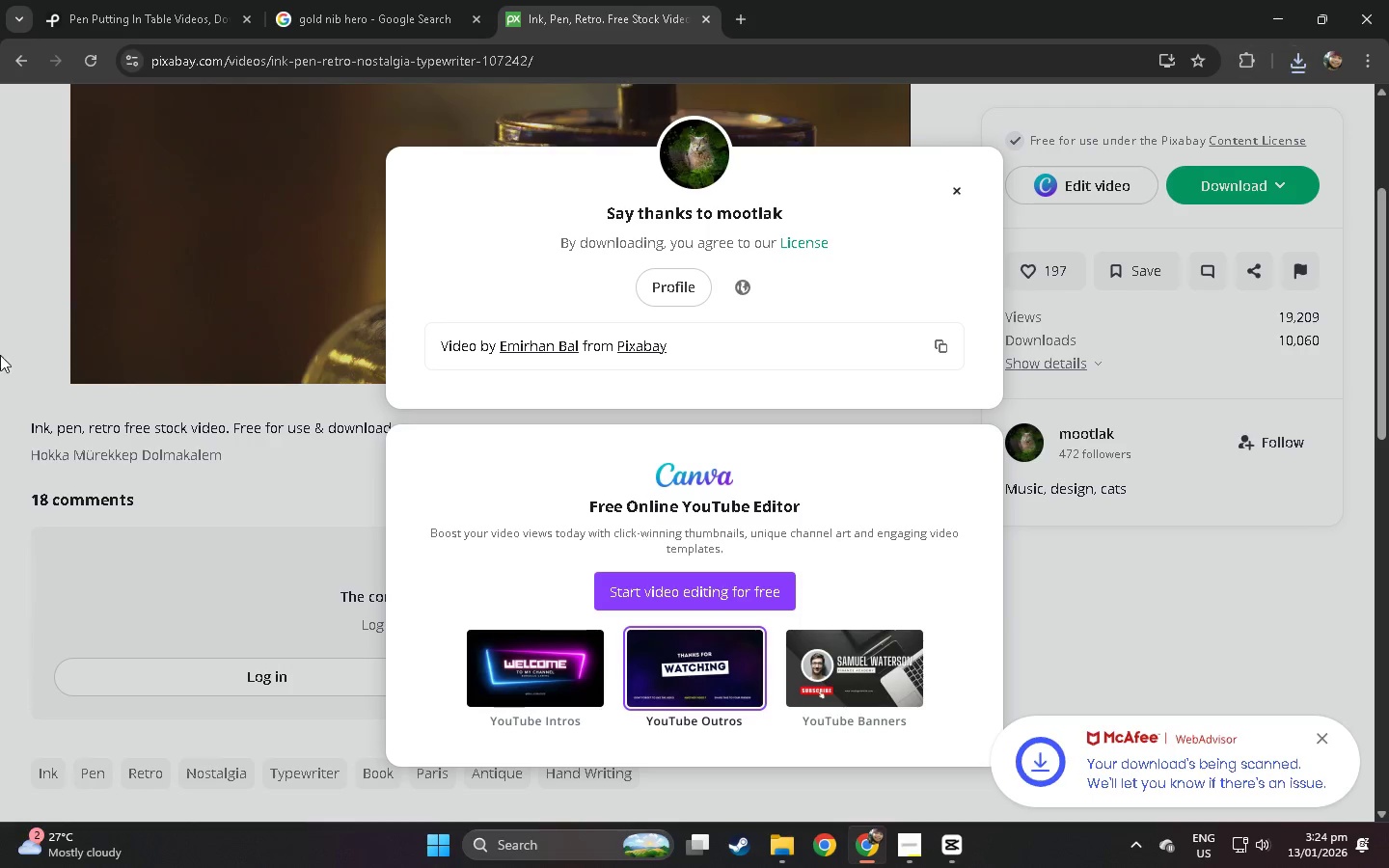 
double_click([0, 376])
 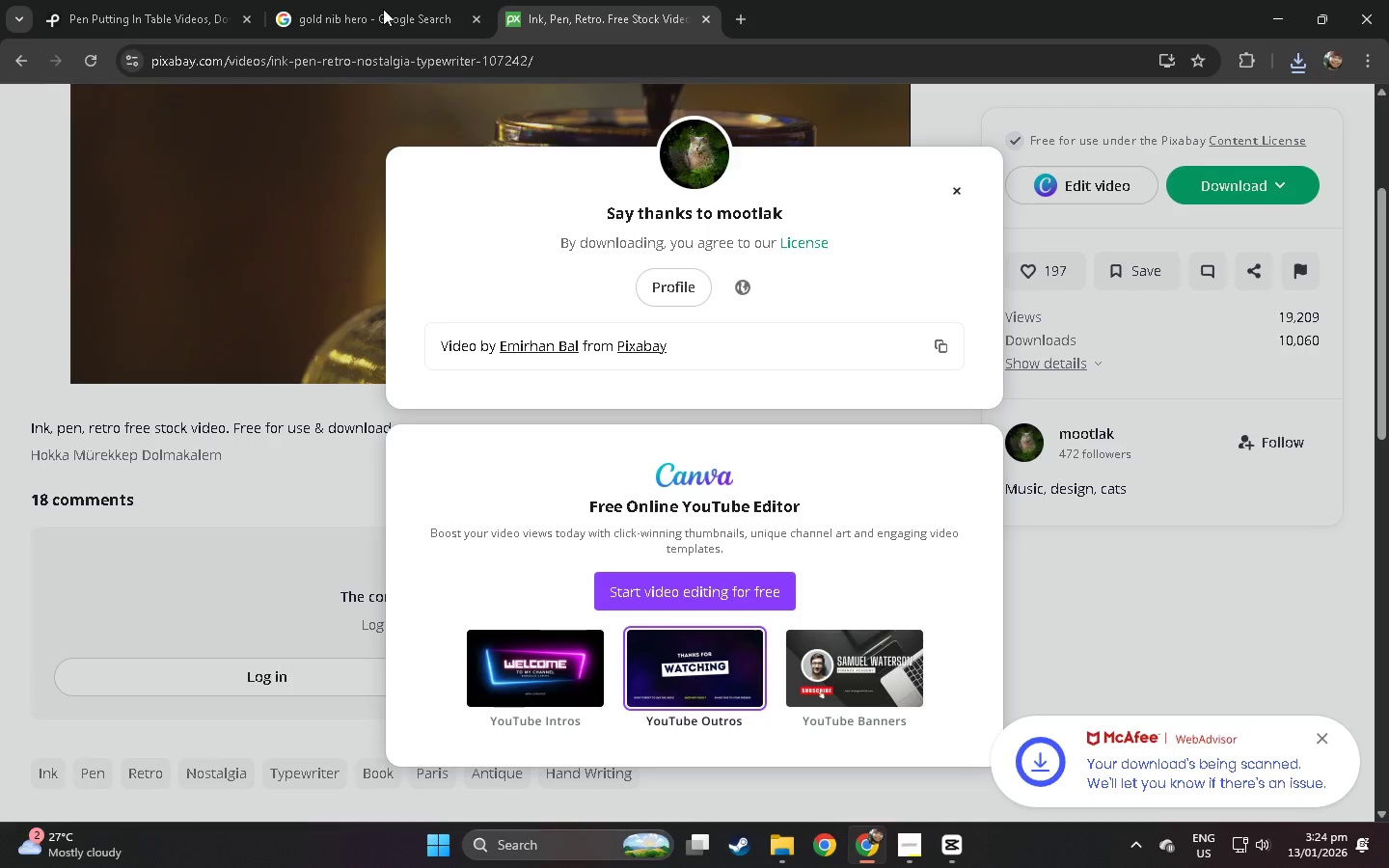 
left_click([411, 0])
 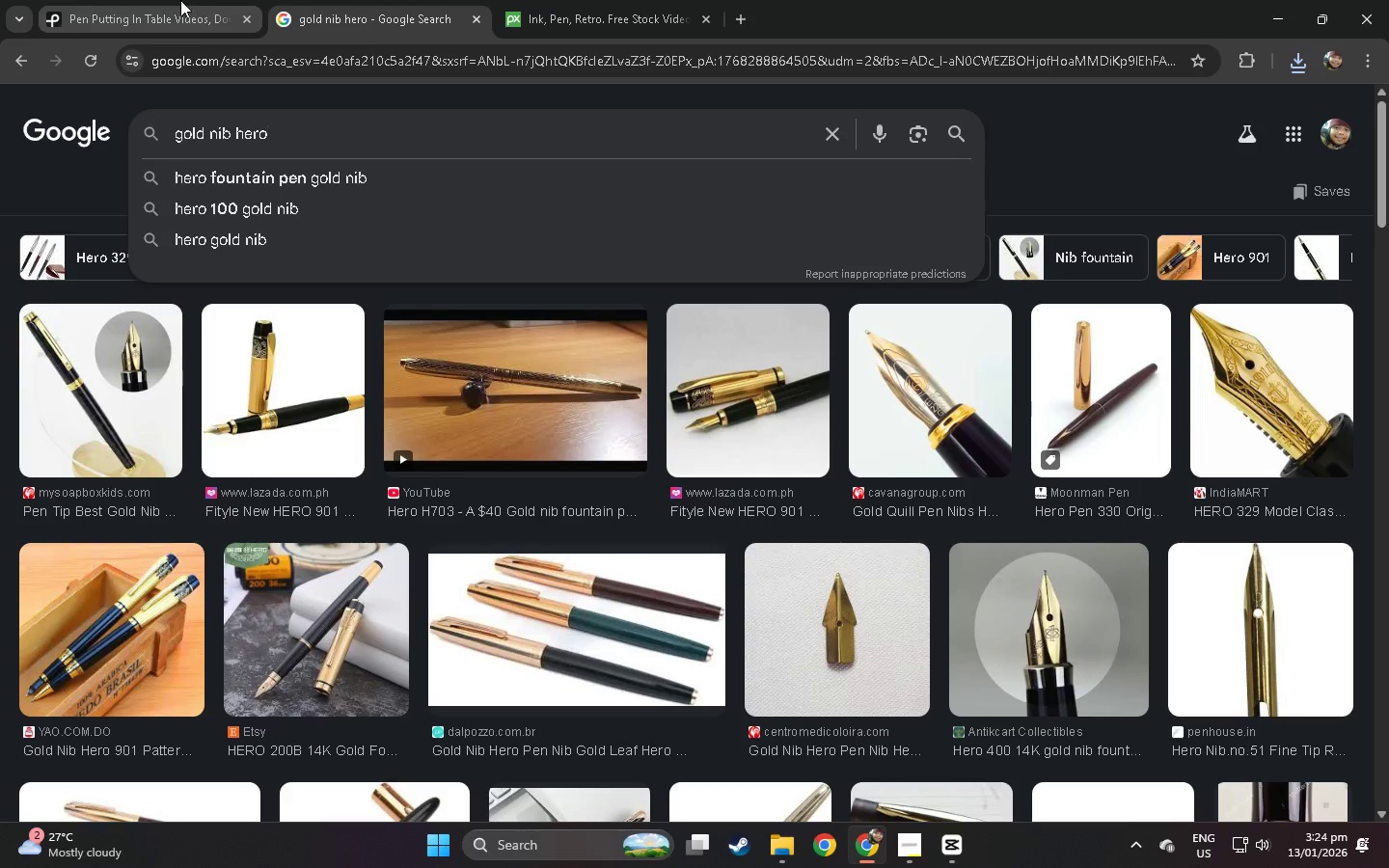 
left_click([177, 0])
 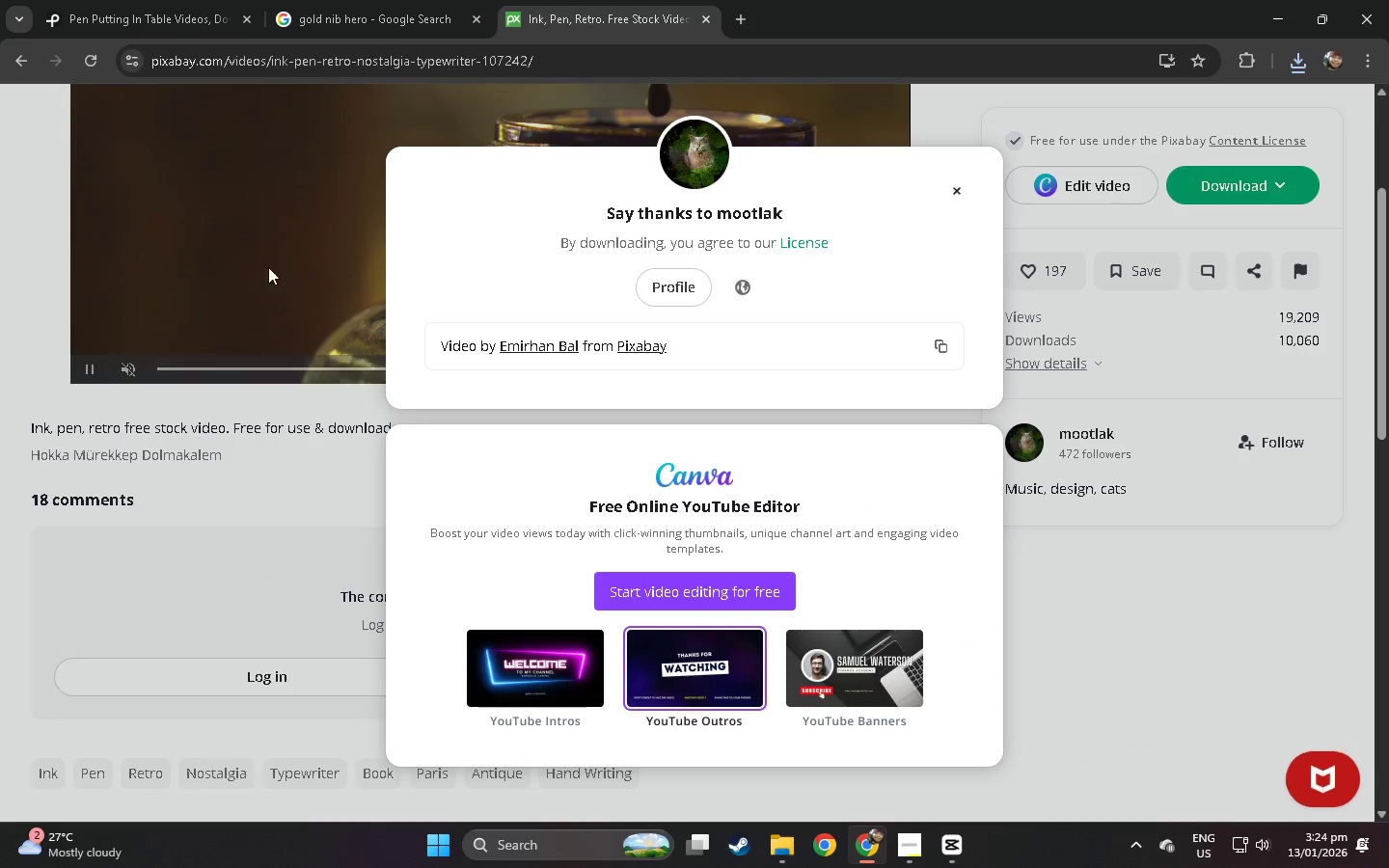 
double_click([0, 409])
 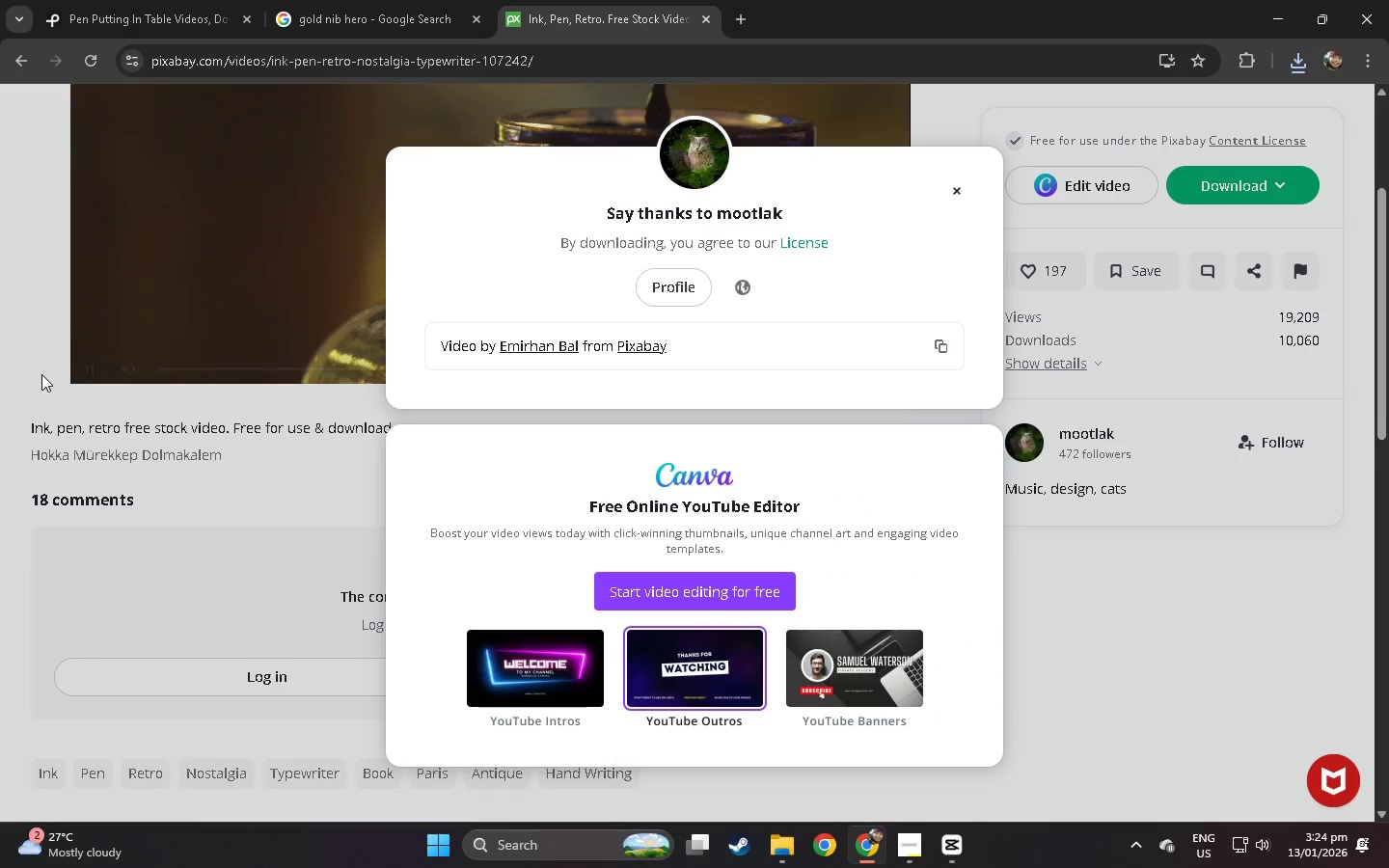 
scroll: coordinate [616, 279], scroll_direction: up, amount: 10.0
 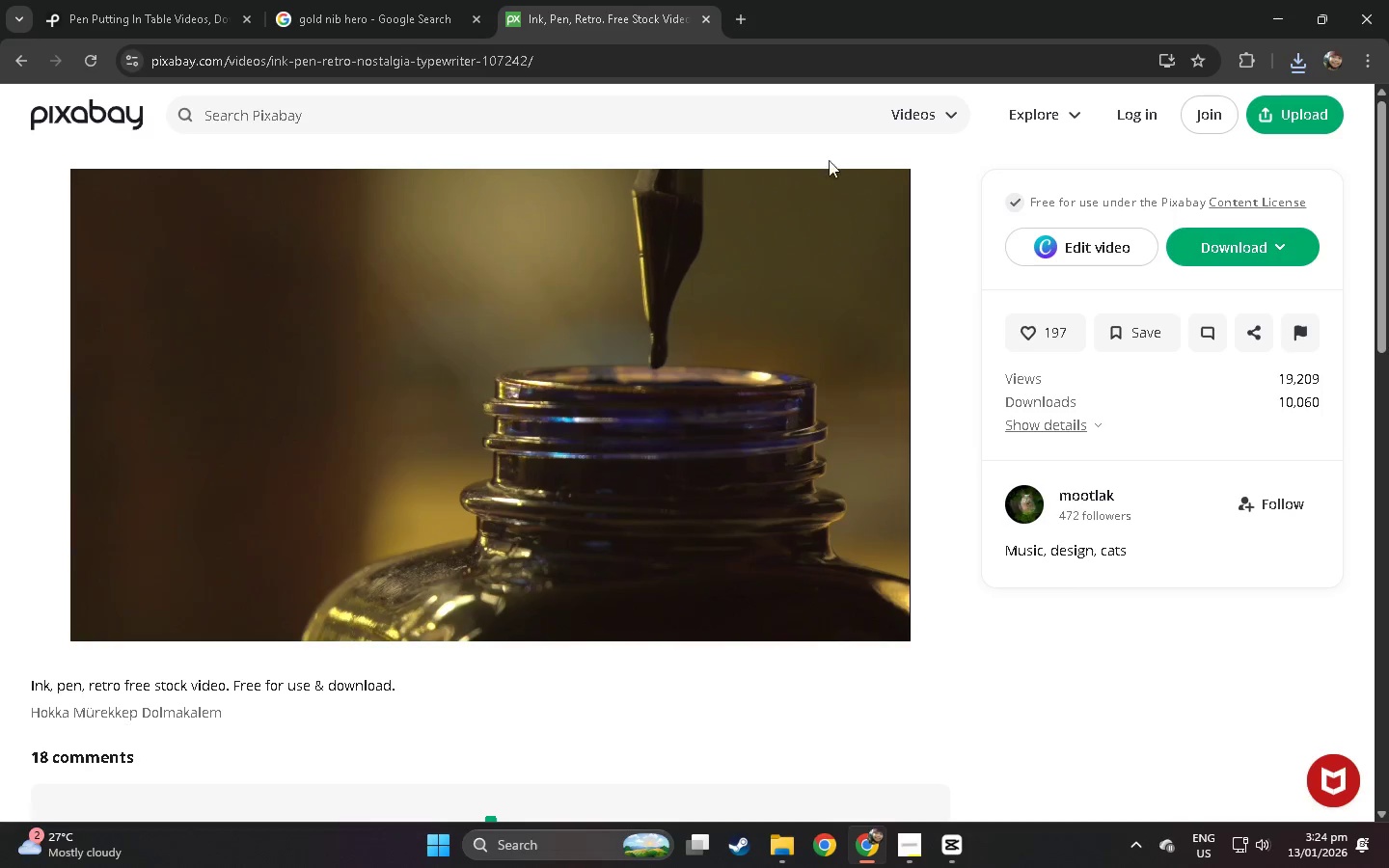 
double_click([566, 134])
 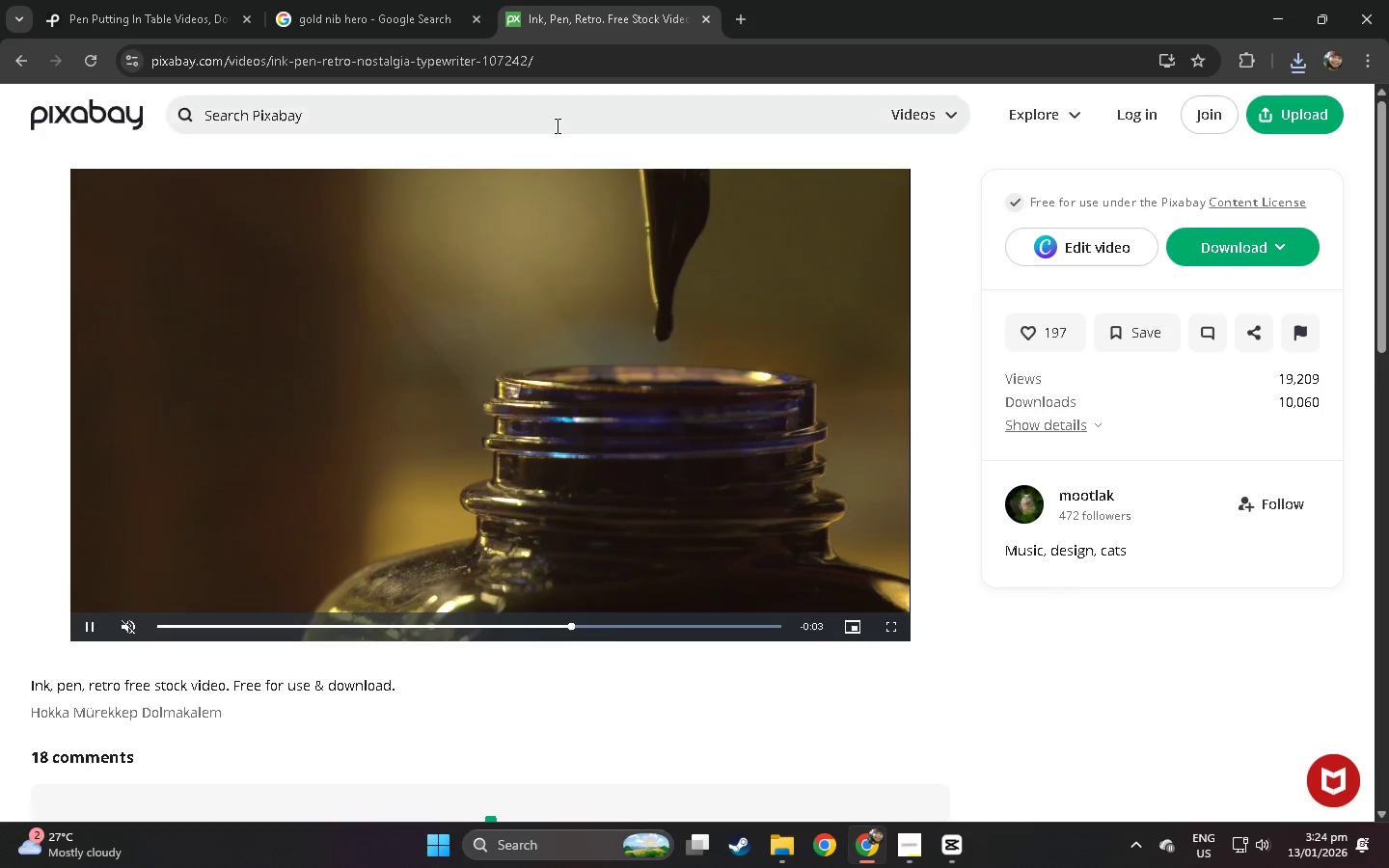 
triple_click([554, 123])
 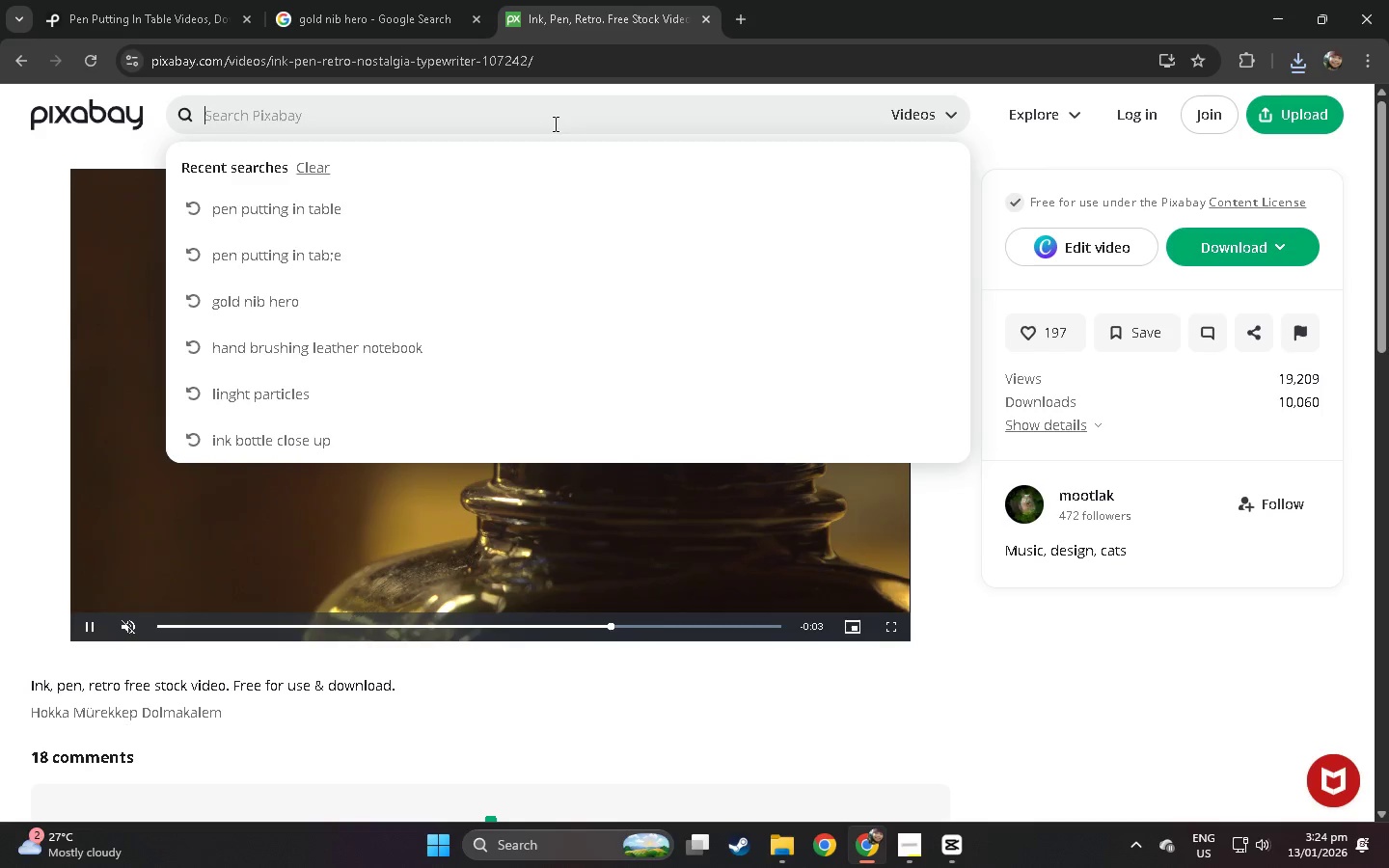 
type(fountain p[e)
key(Backspace)
key(Backspace)
type(em)
key(Backspace)
type(n)
 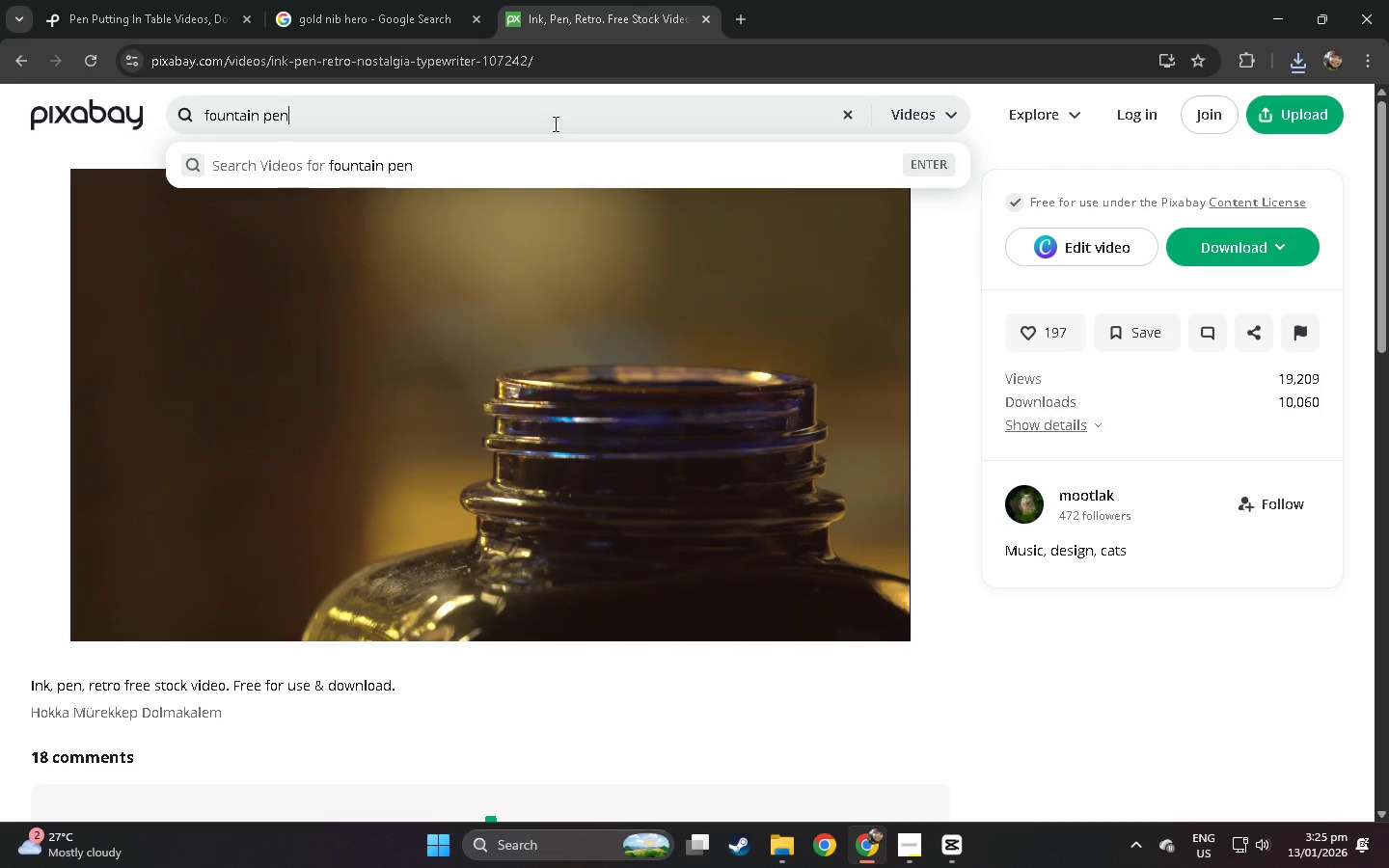 
key(Enter)
 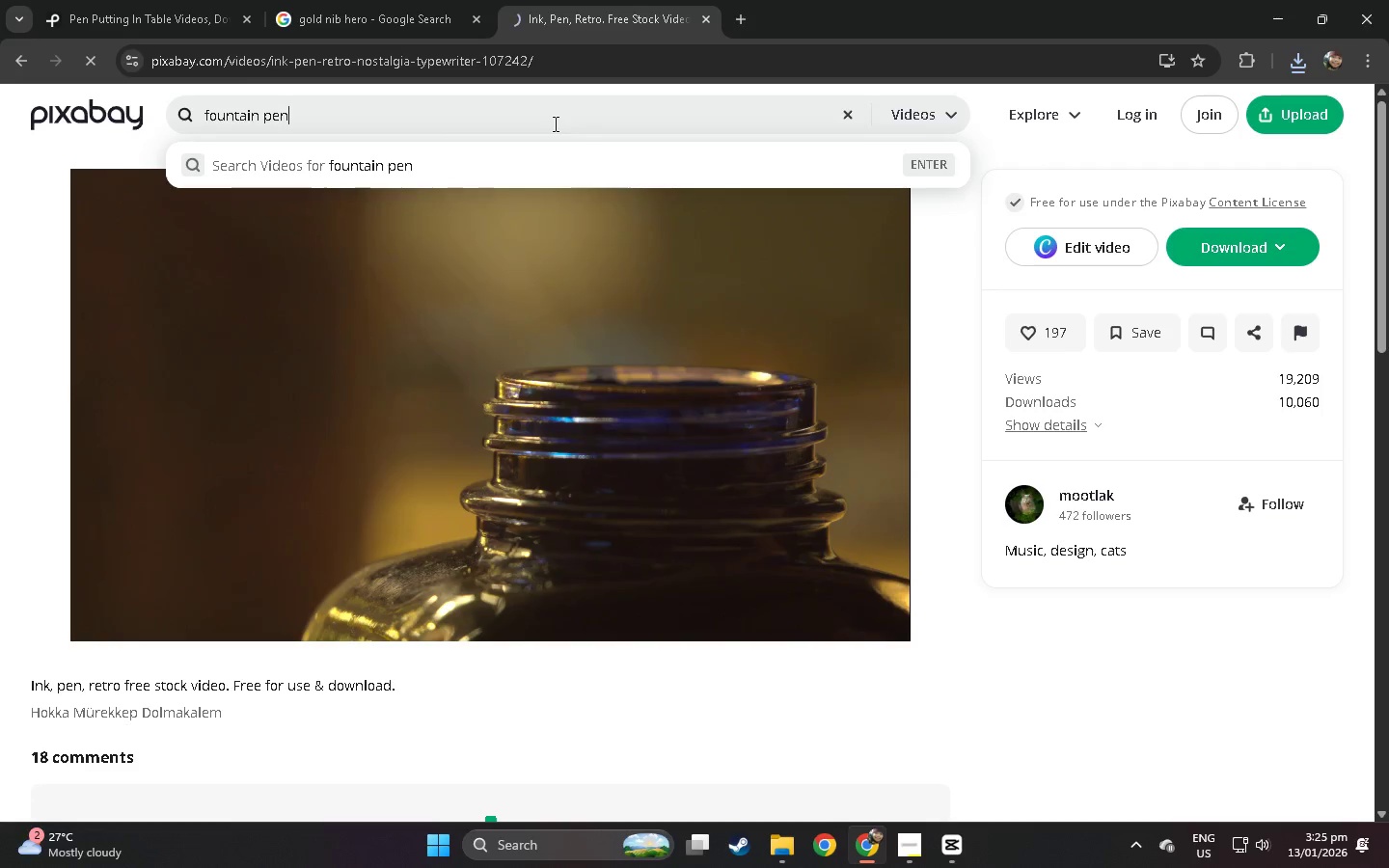 
key(Alt+Tab)
 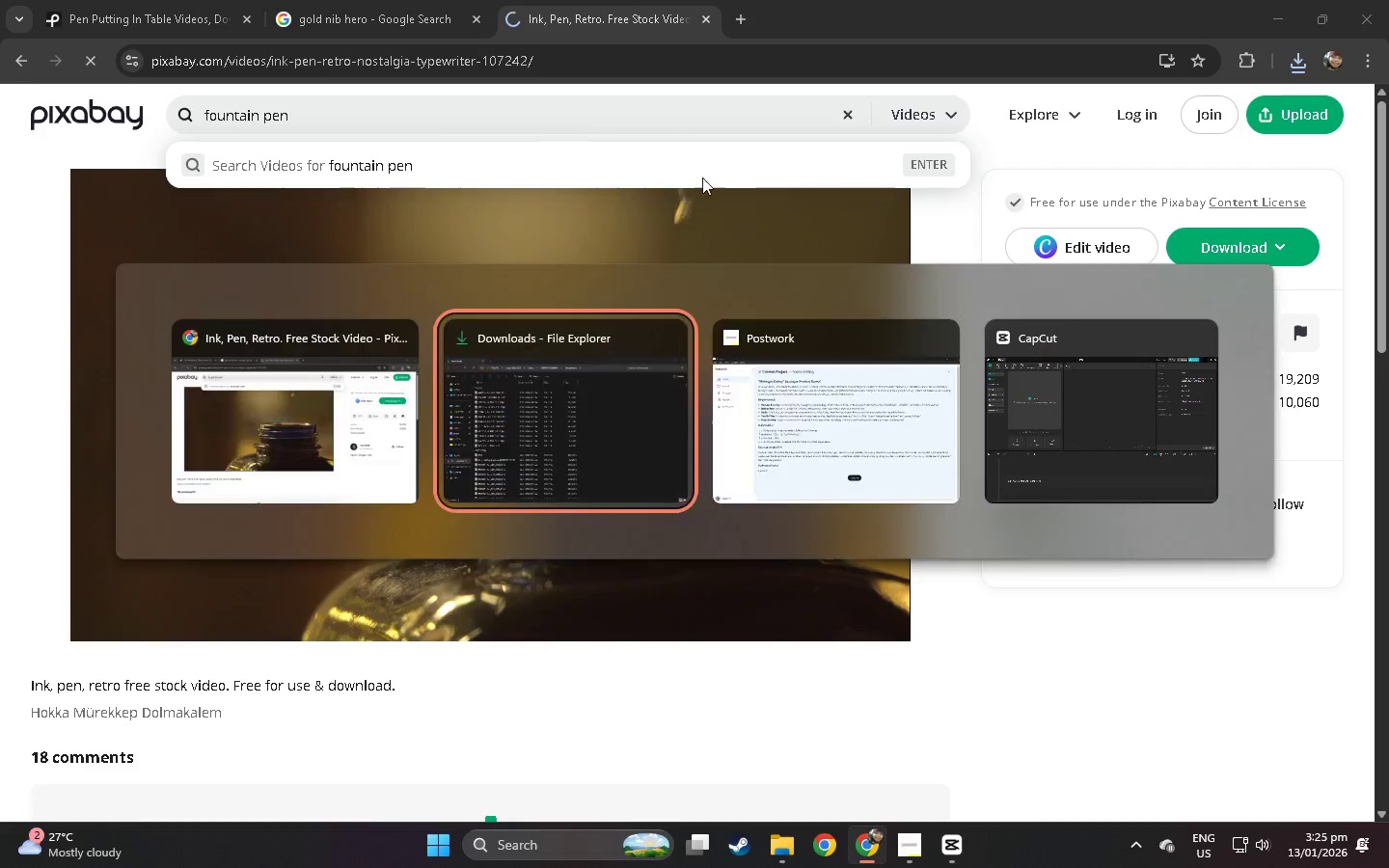 
key(Alt+Tab)